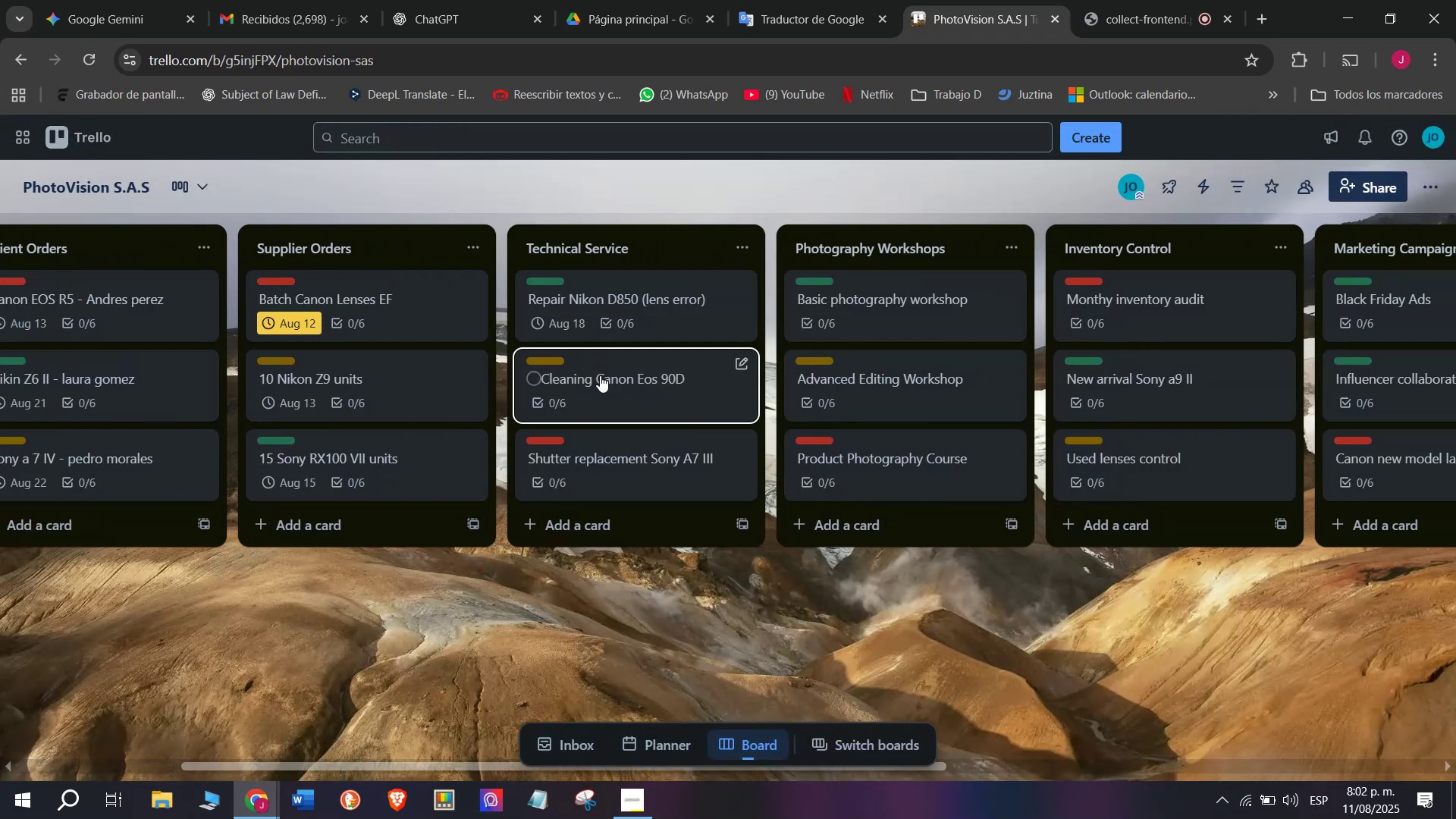 
left_click([610, 382])
 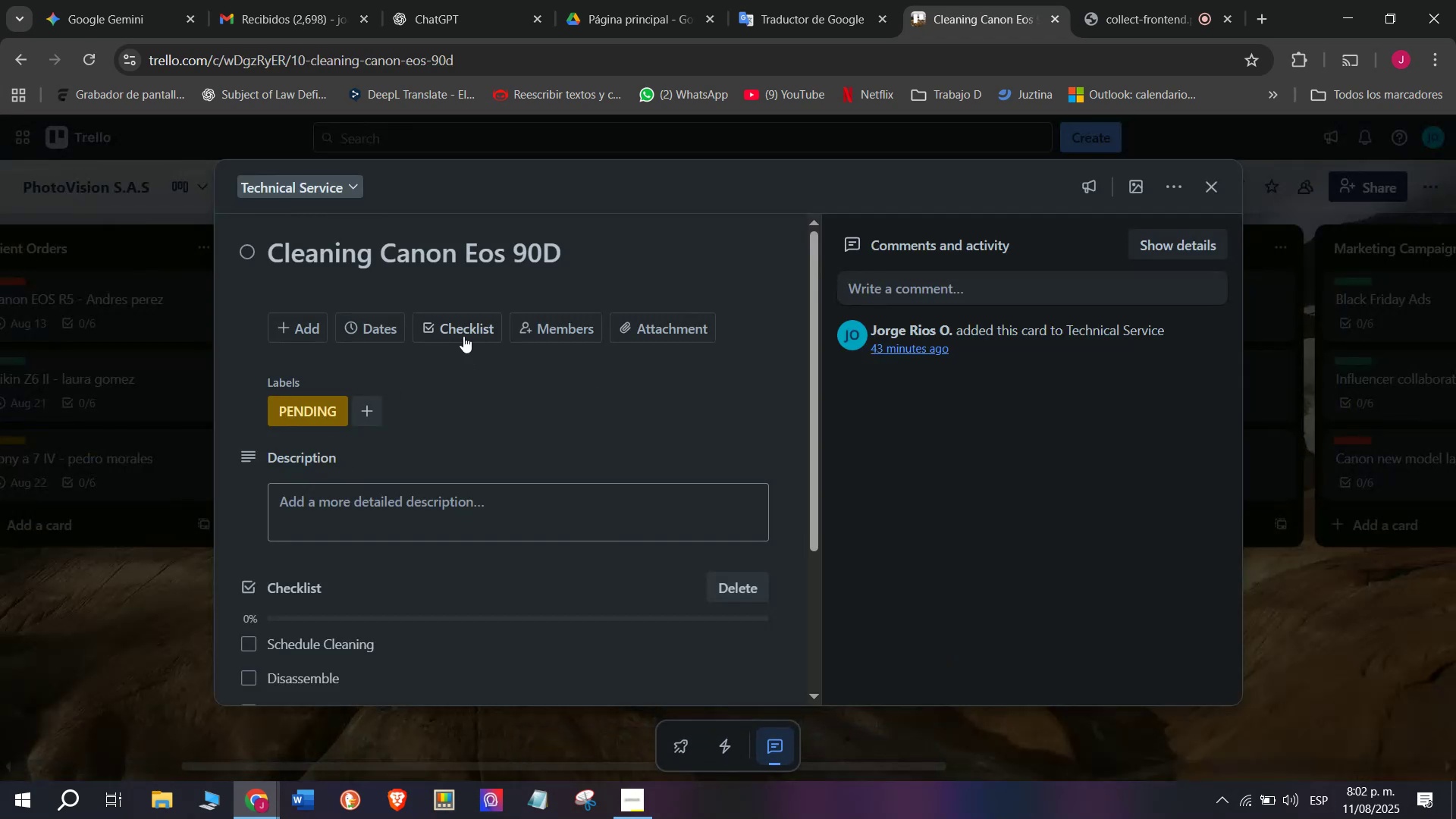 
left_click([388, 323])
 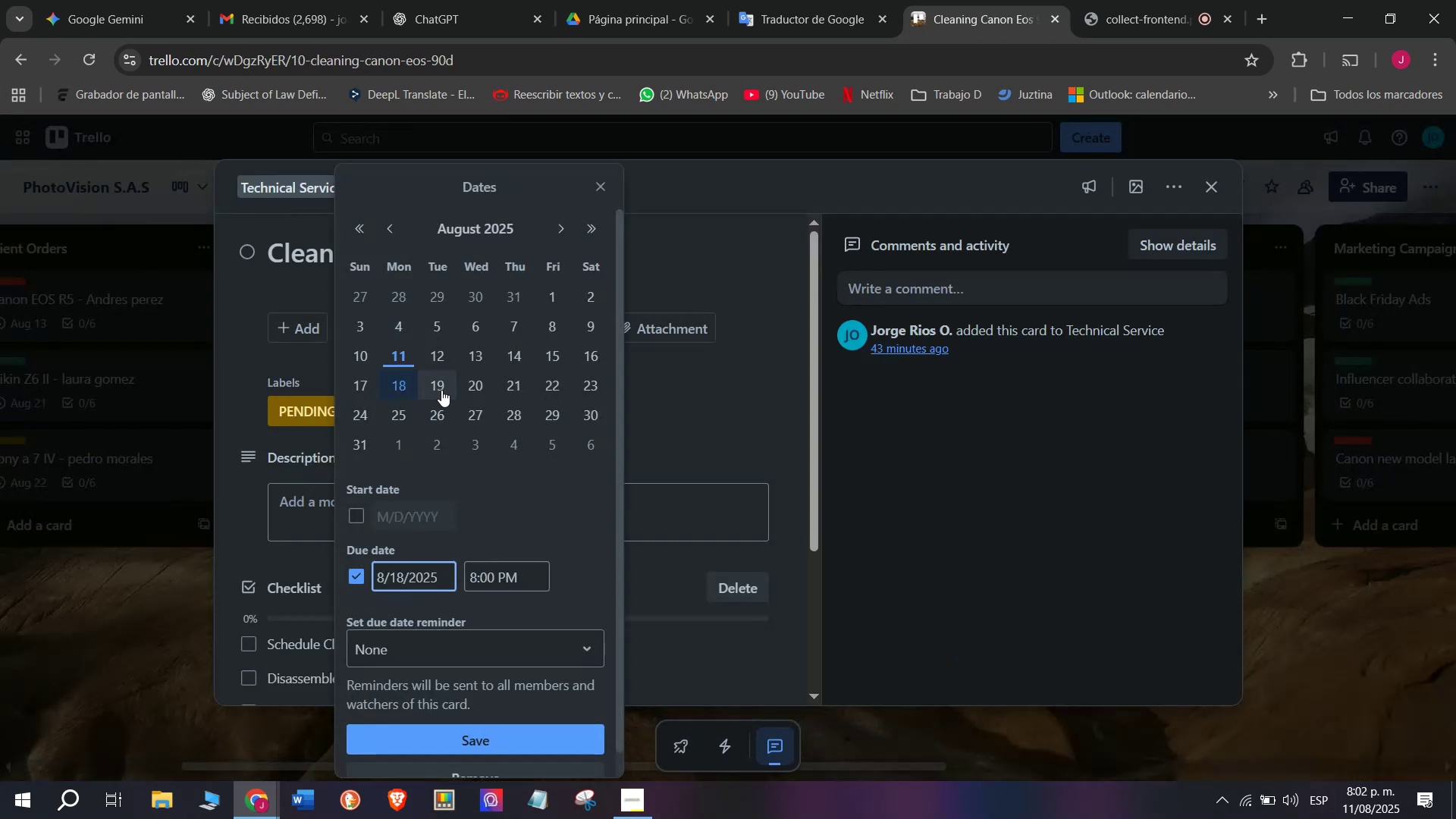 
left_click([442, 387])
 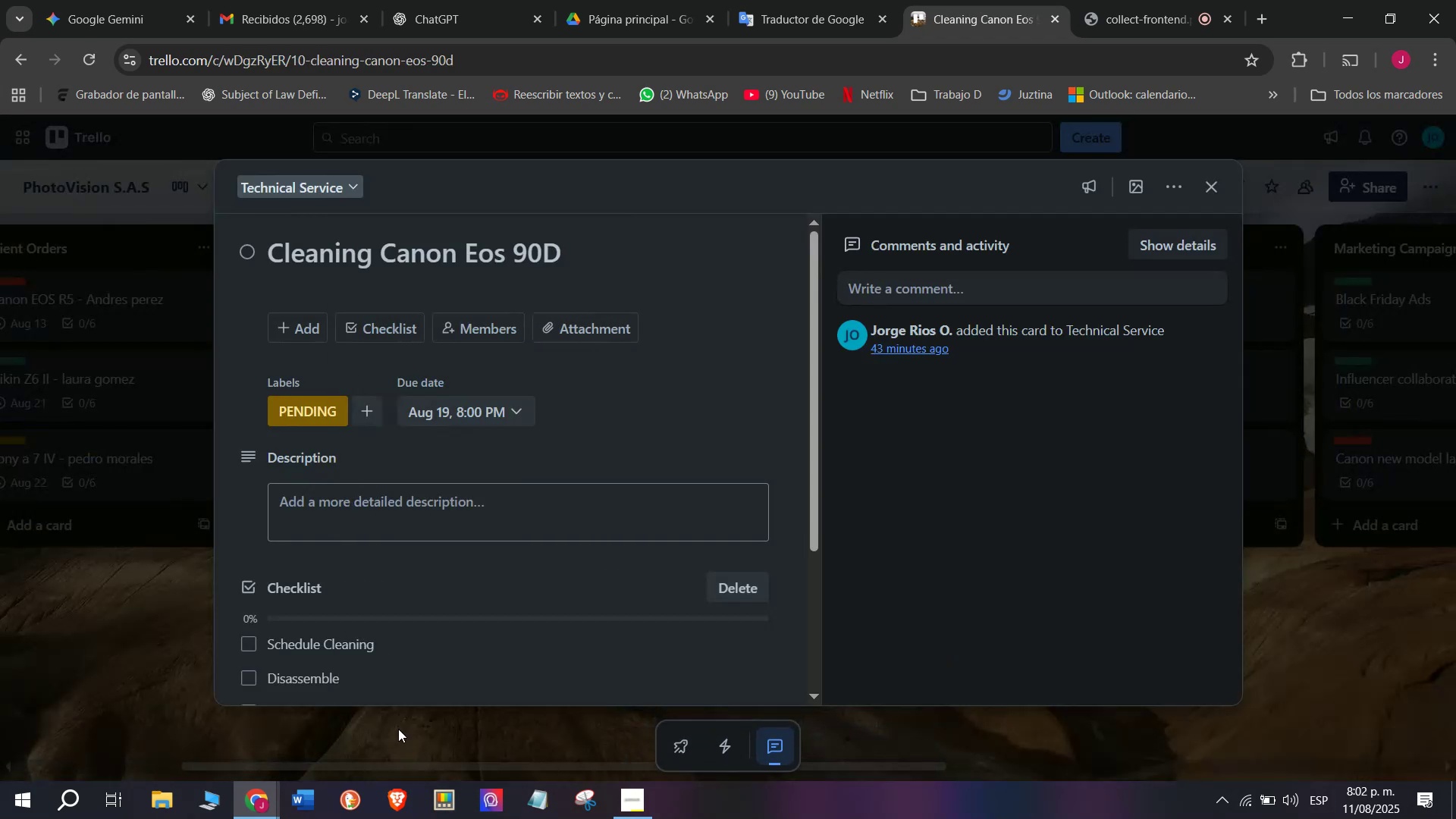 
double_click([102, 592])
 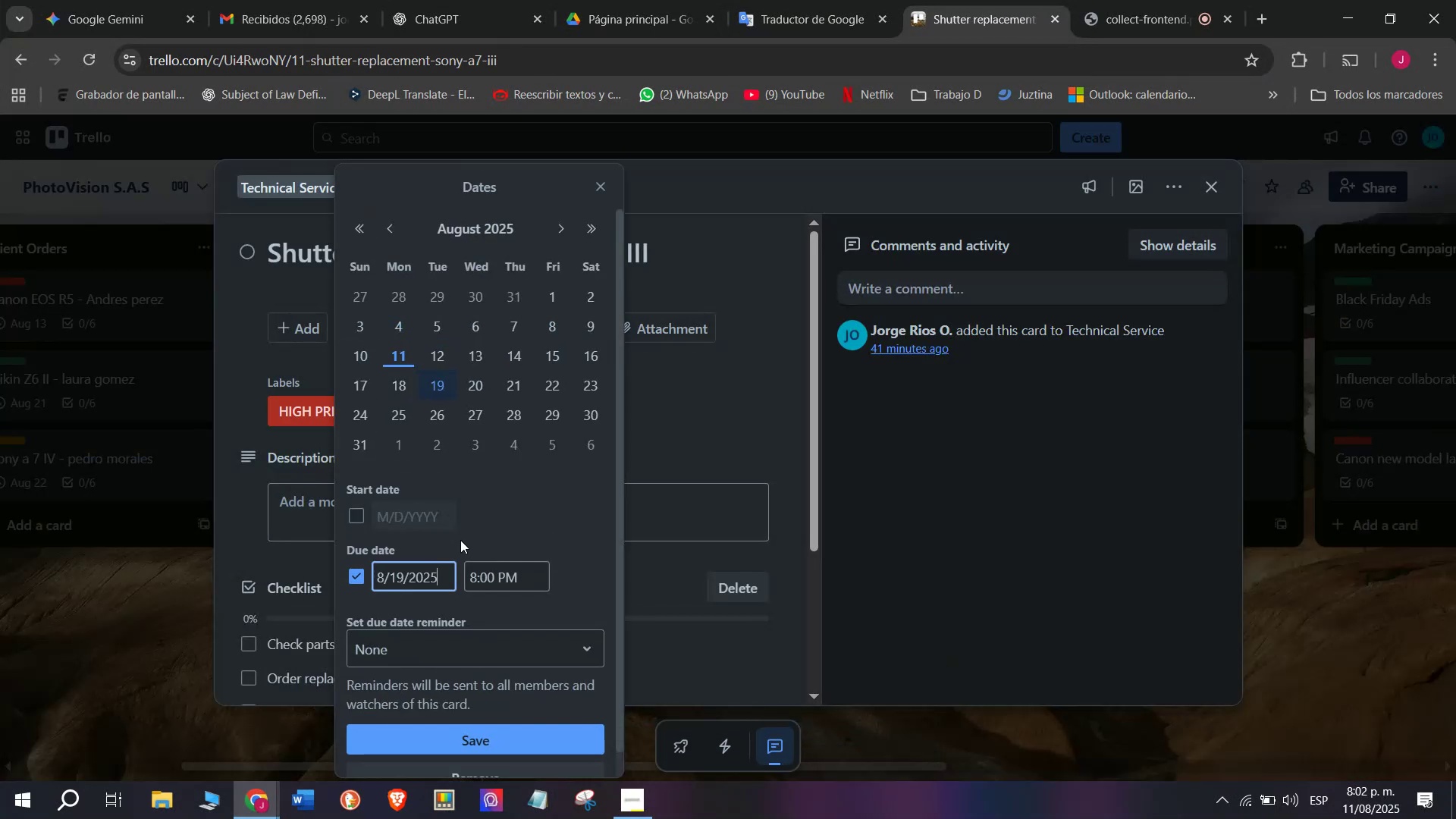 
left_click([490, 385])
 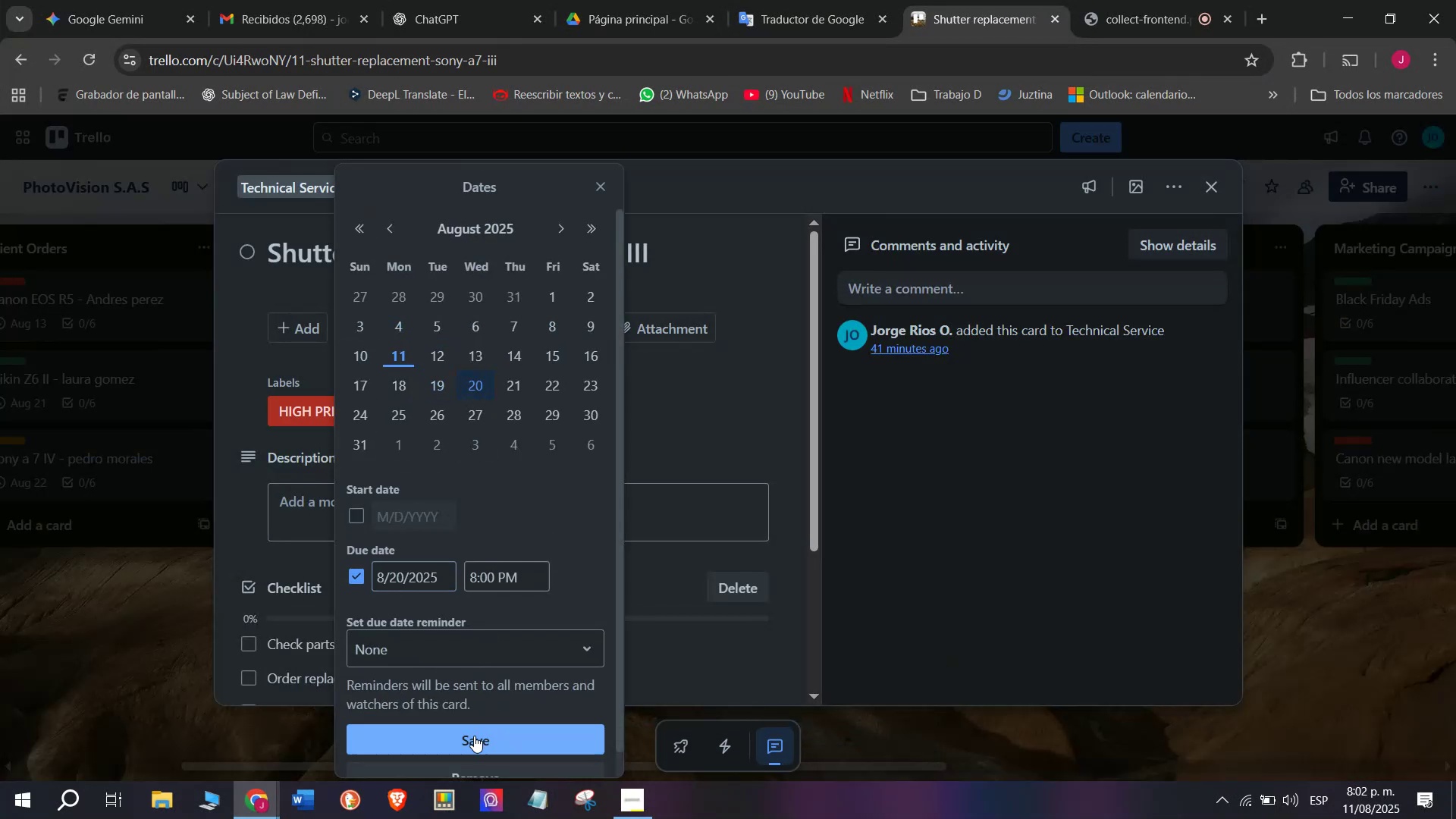 
left_click([474, 736])
 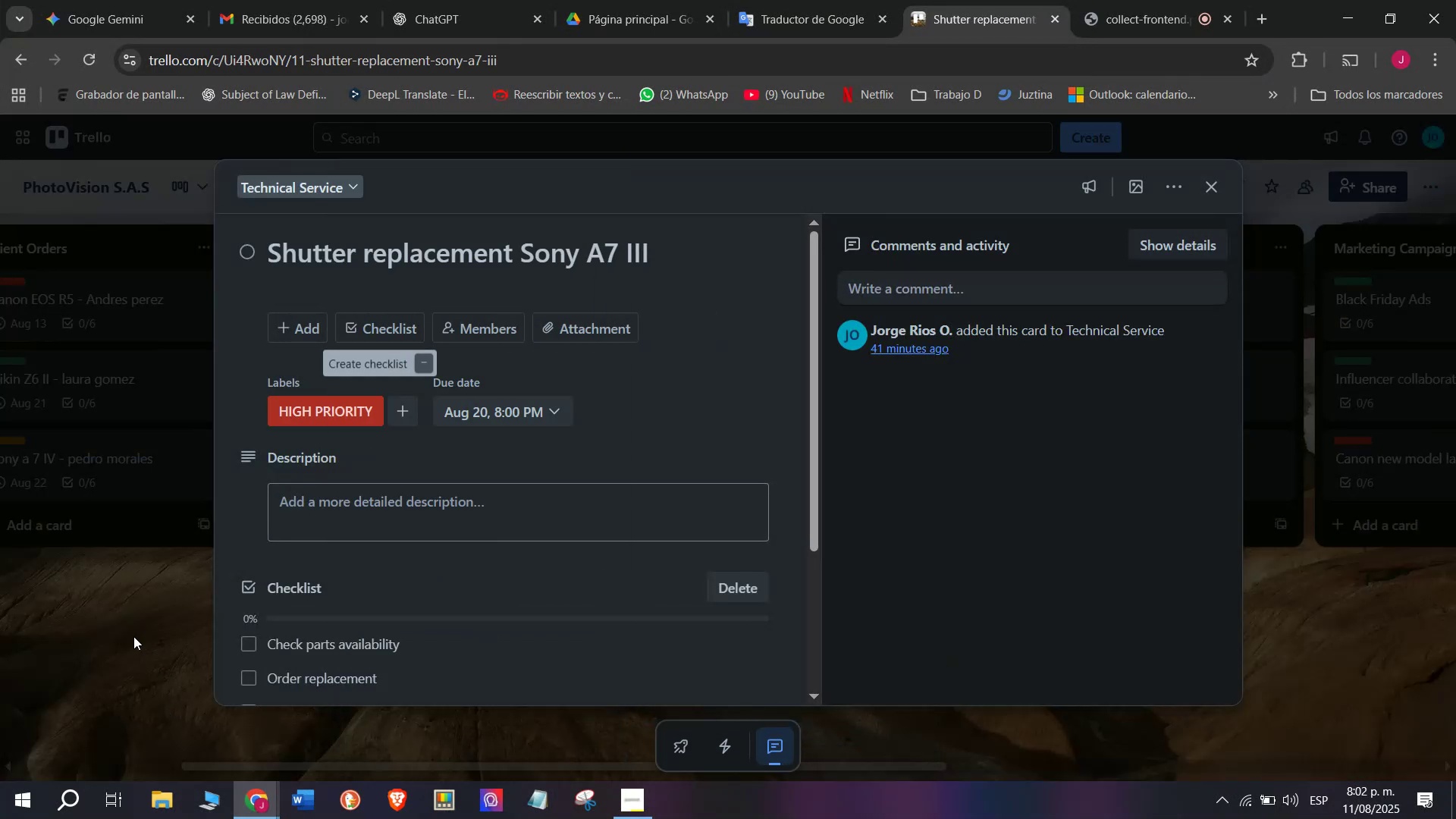 
left_click([133, 633])
 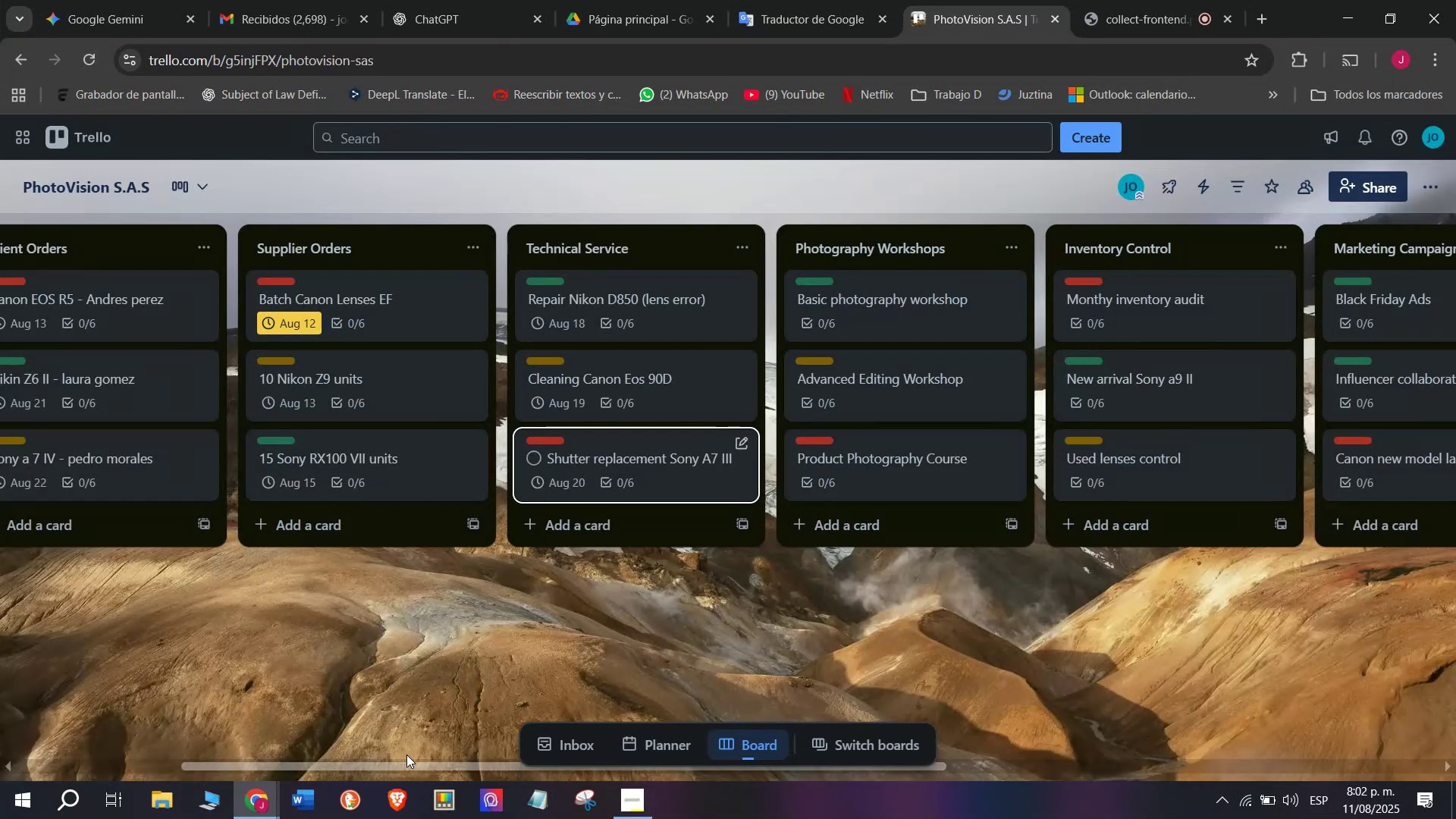 
left_click_drag(start_coordinate=[417, 765], to_coordinate=[598, 763])
 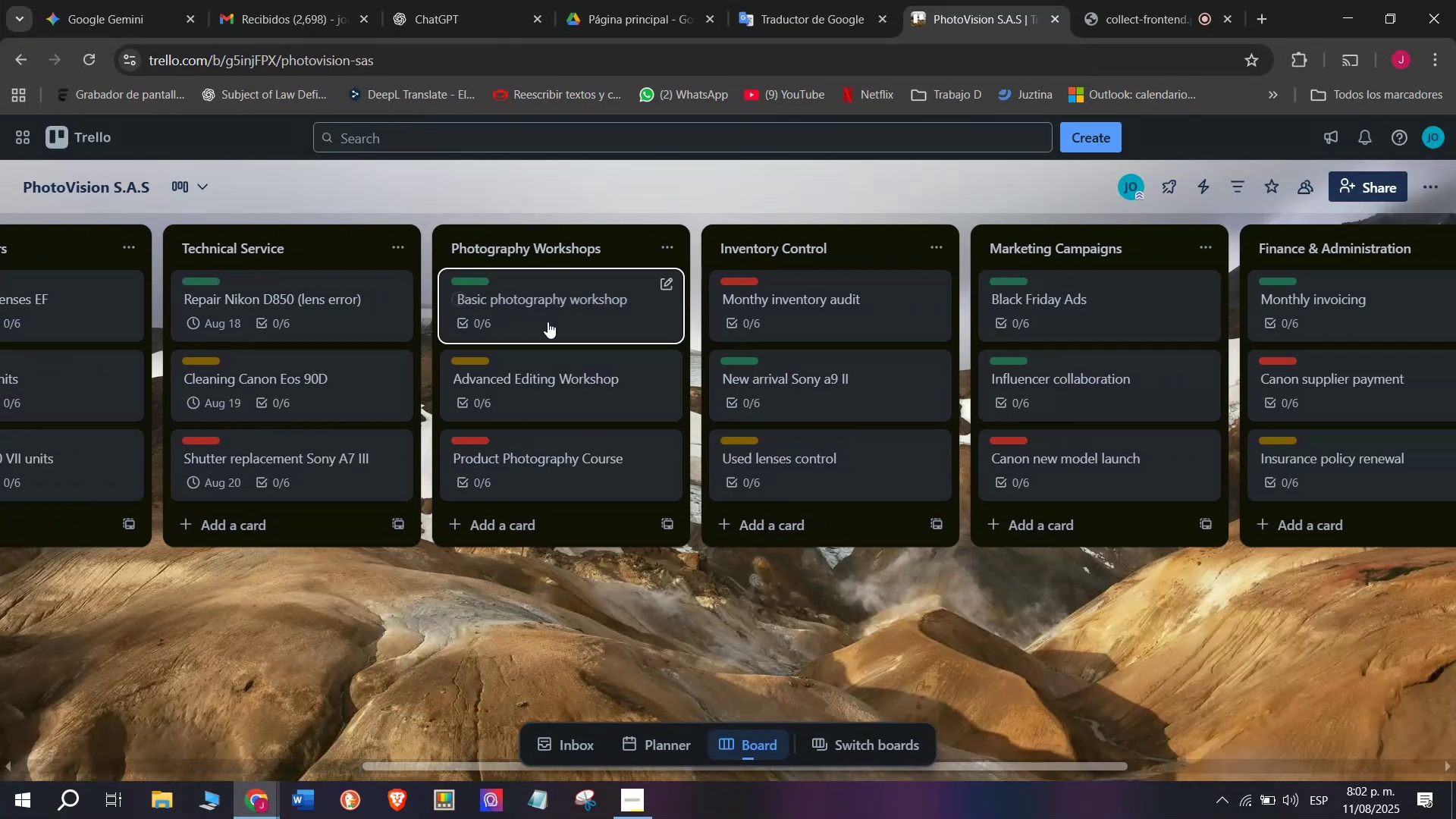 
left_click([555, 303])
 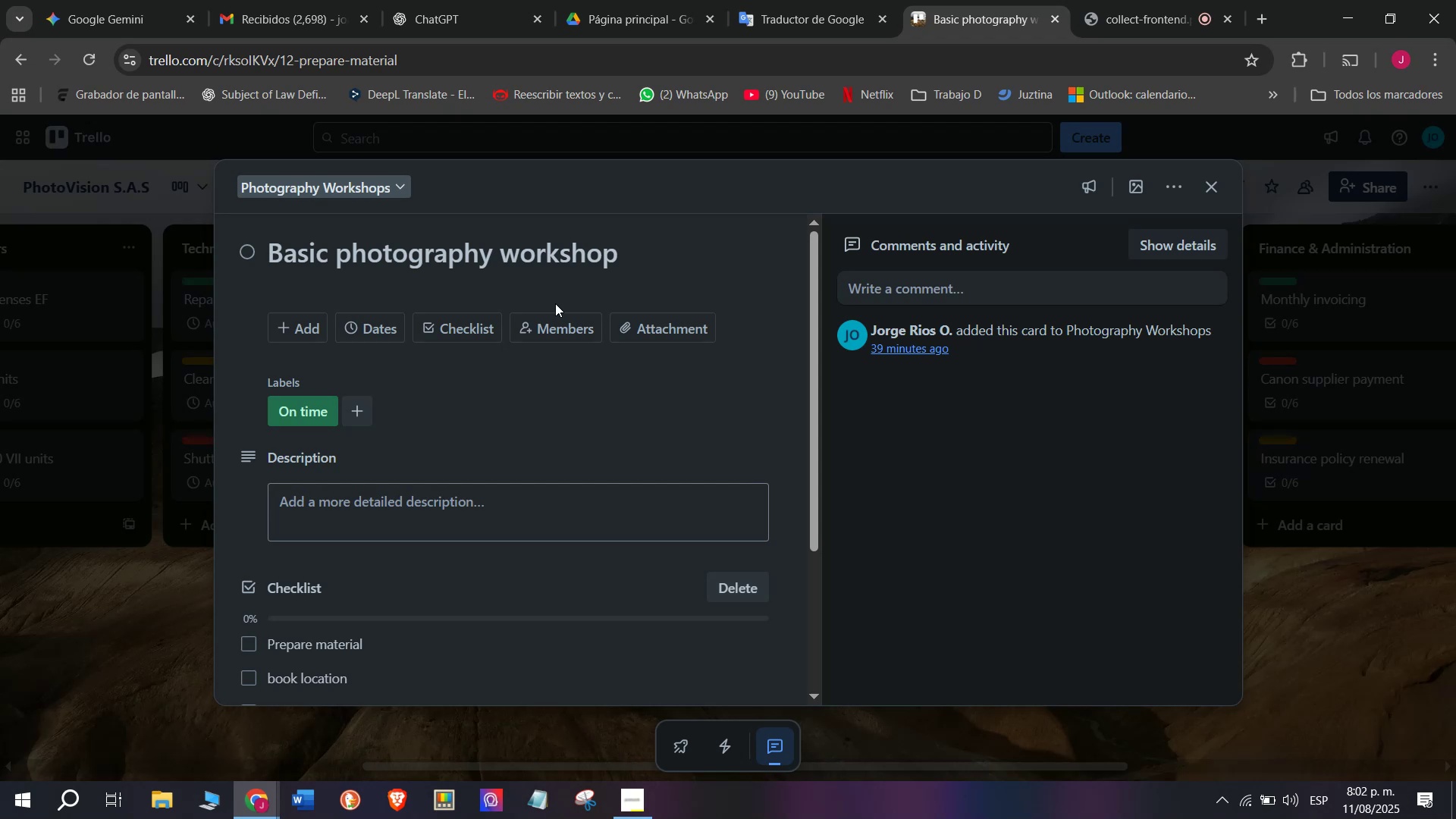 
wait(23.48)
 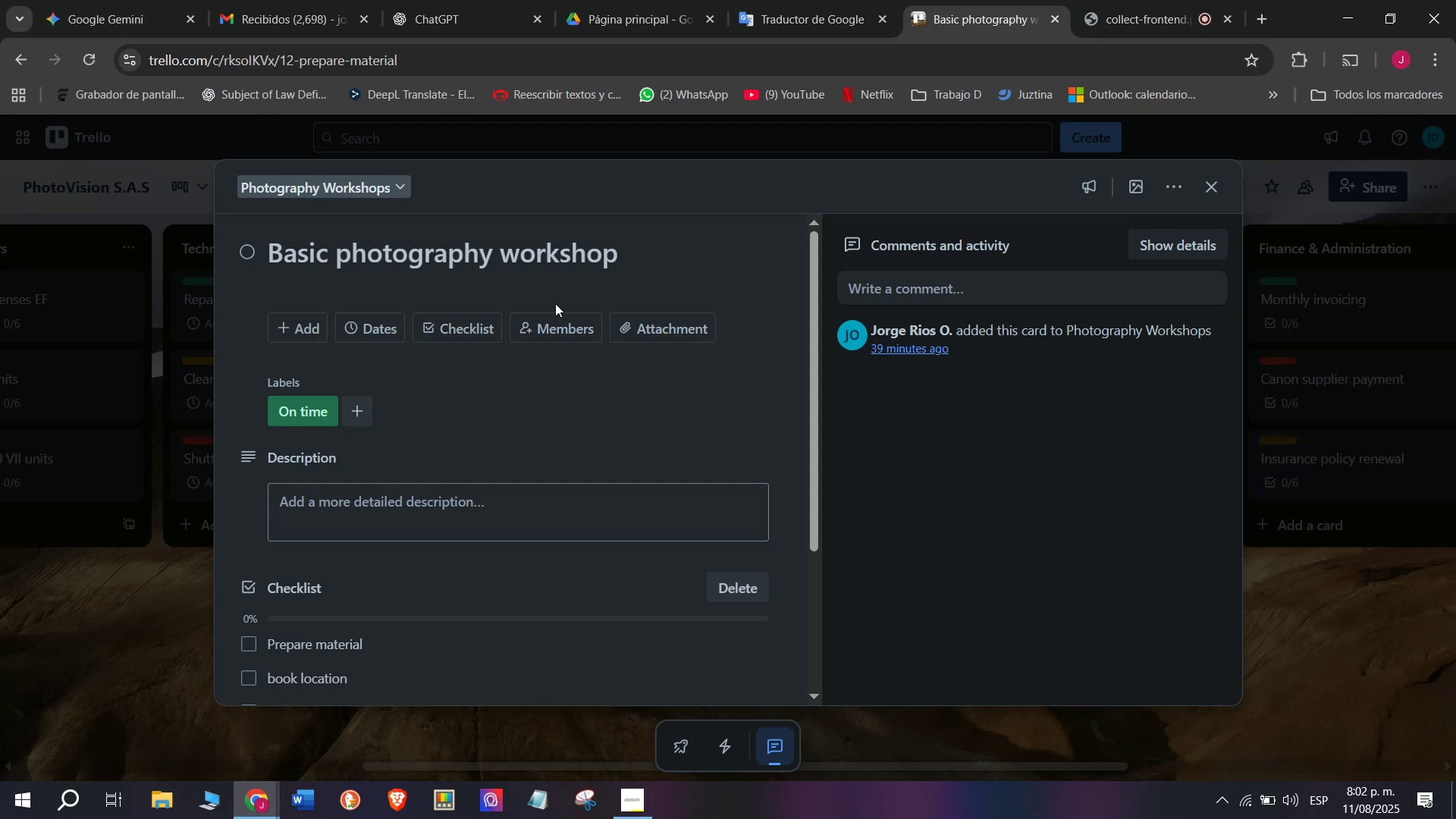 
left_click([135, 589])
 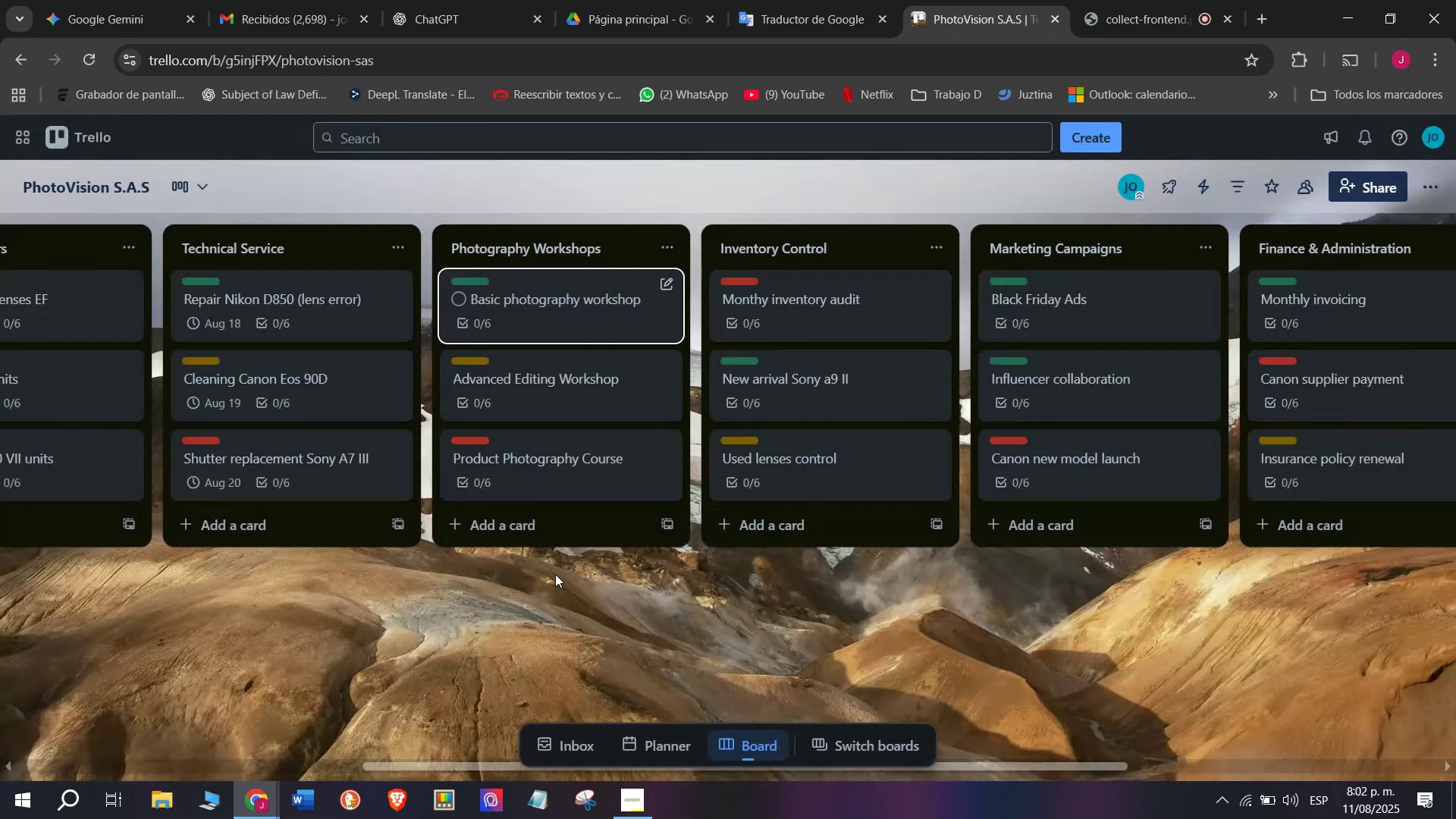 
mouse_move([790, 510])
 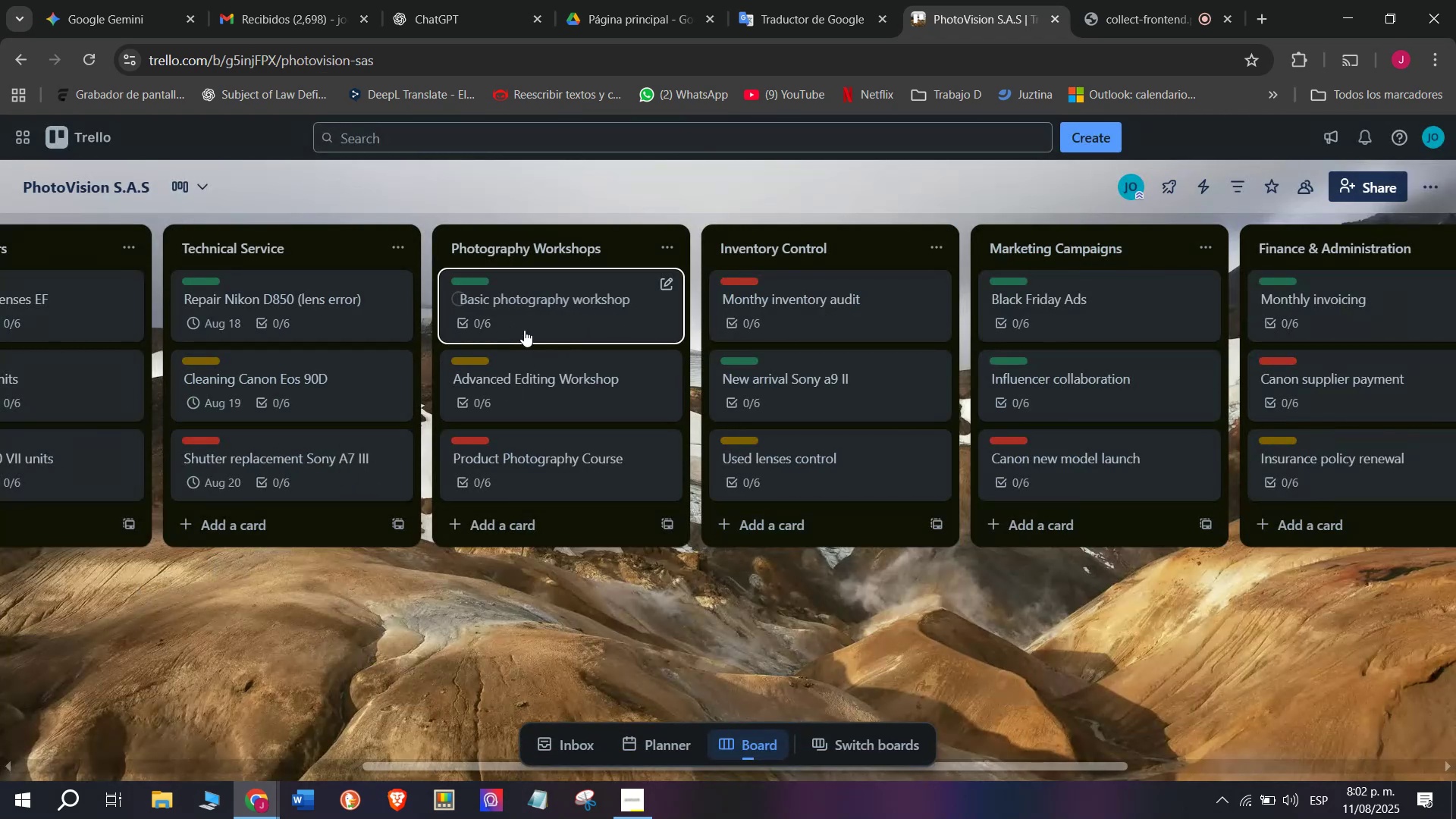 
left_click([548, 326])
 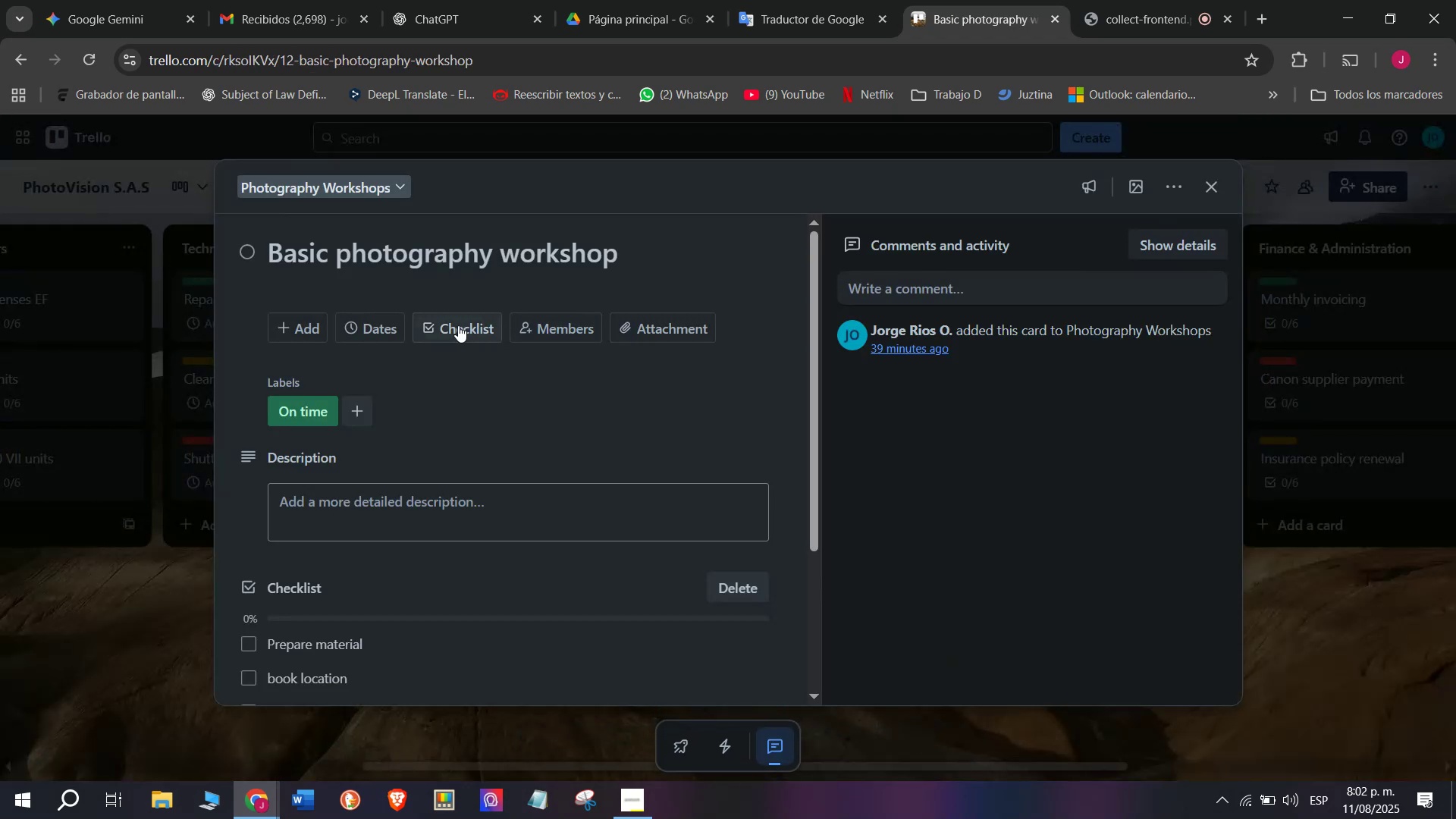 
left_click([384, 337])
 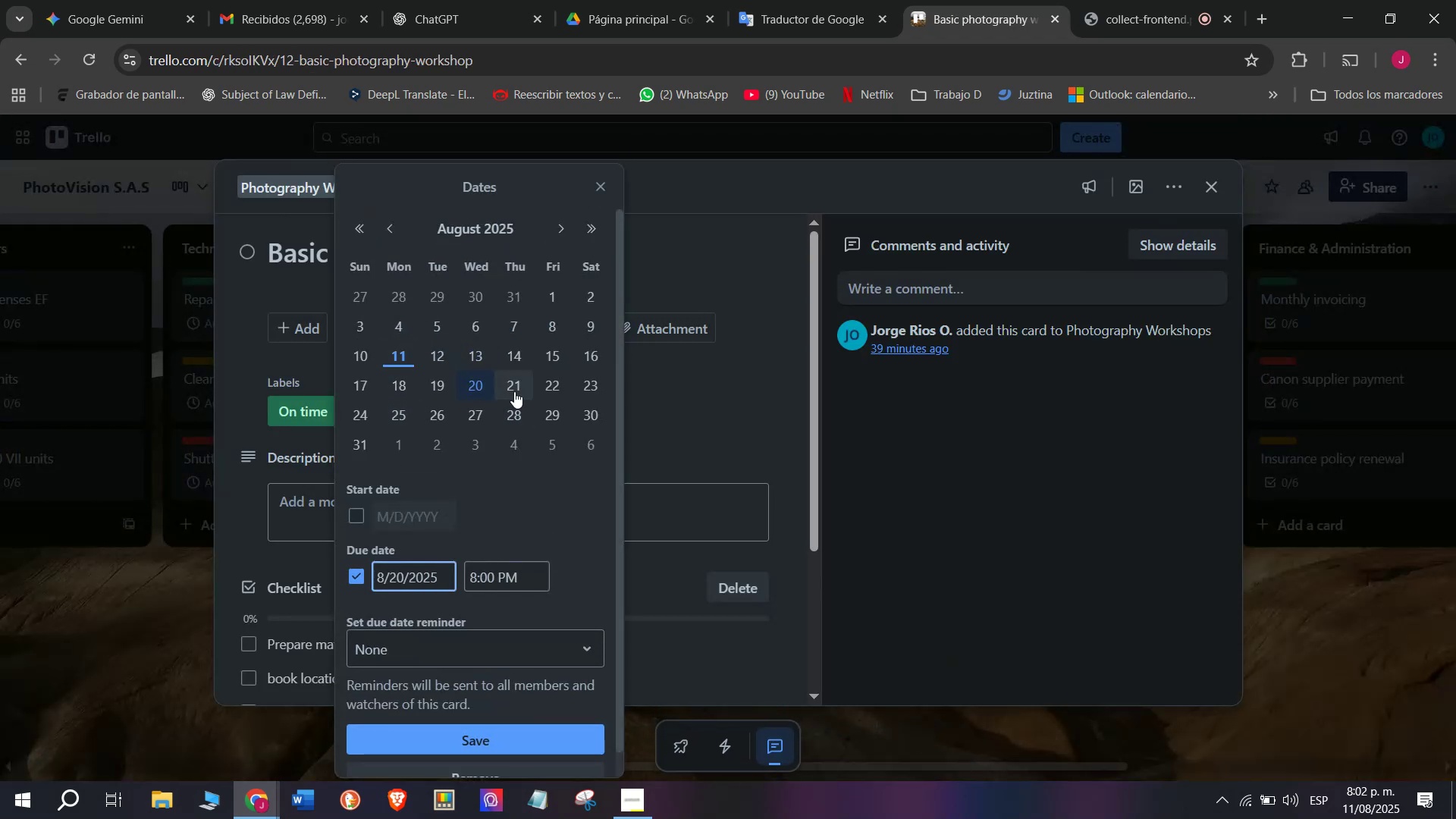 
left_click([510, 385])
 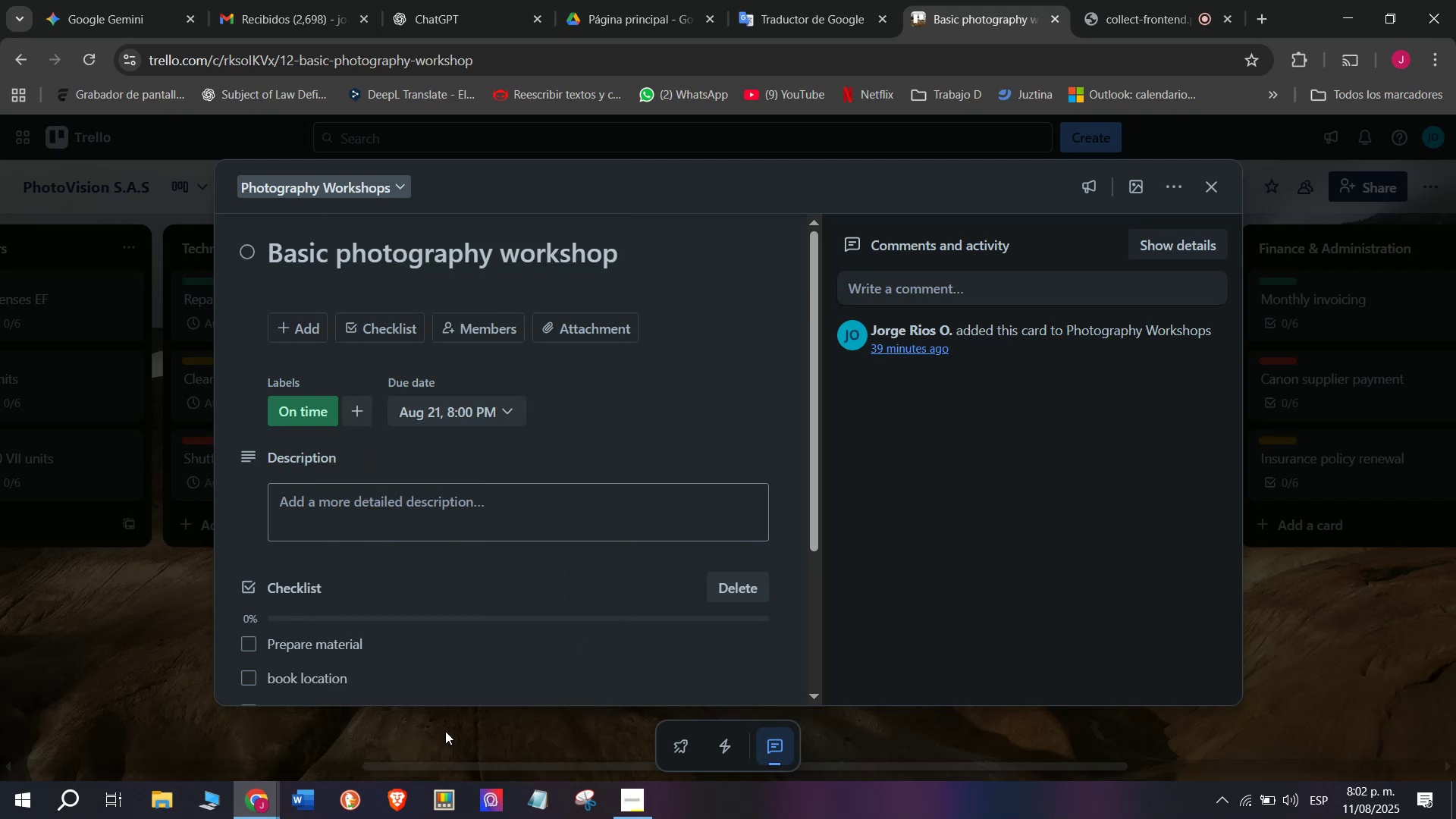 
double_click([171, 629])
 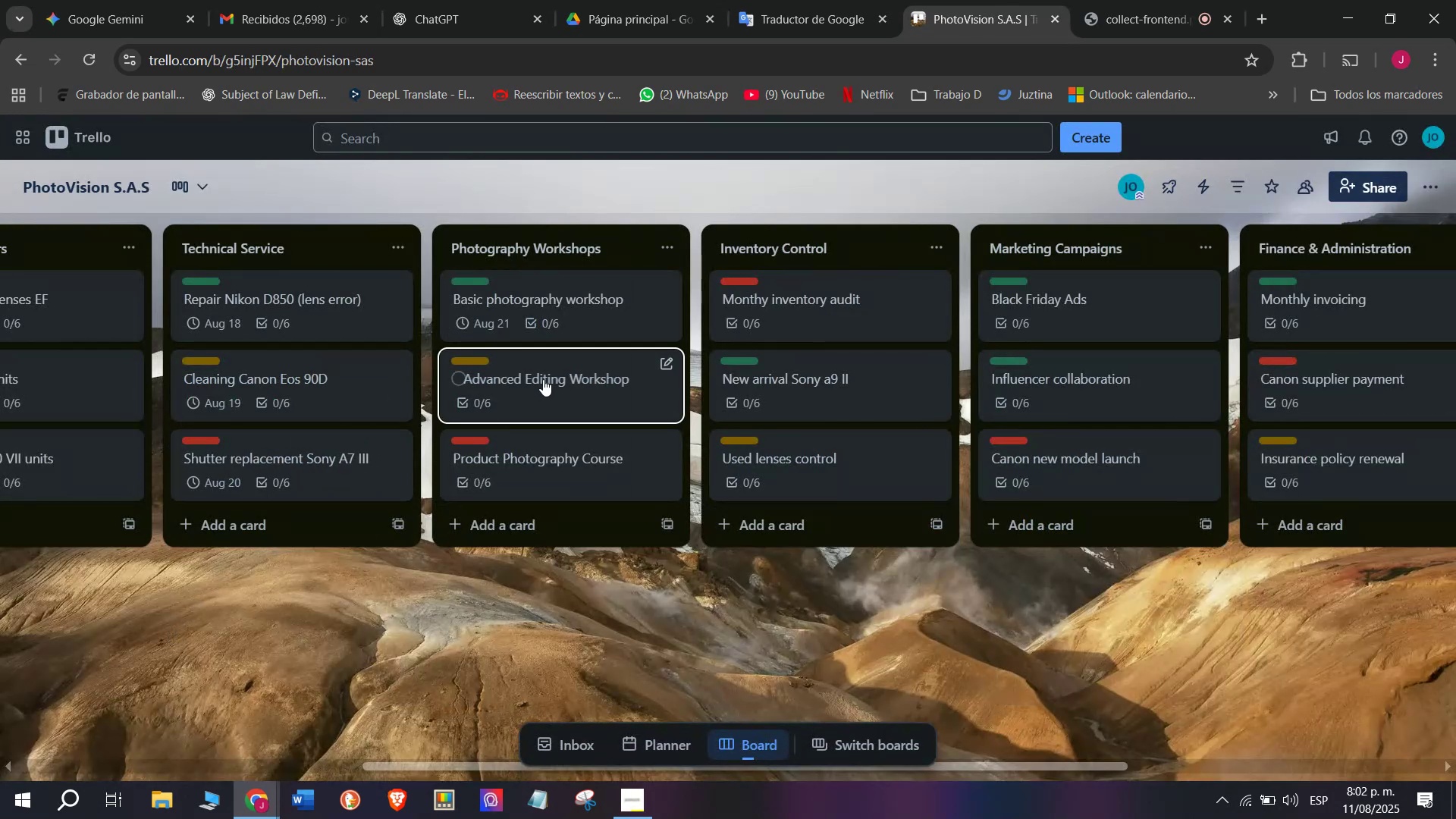 
left_click([545, 376])
 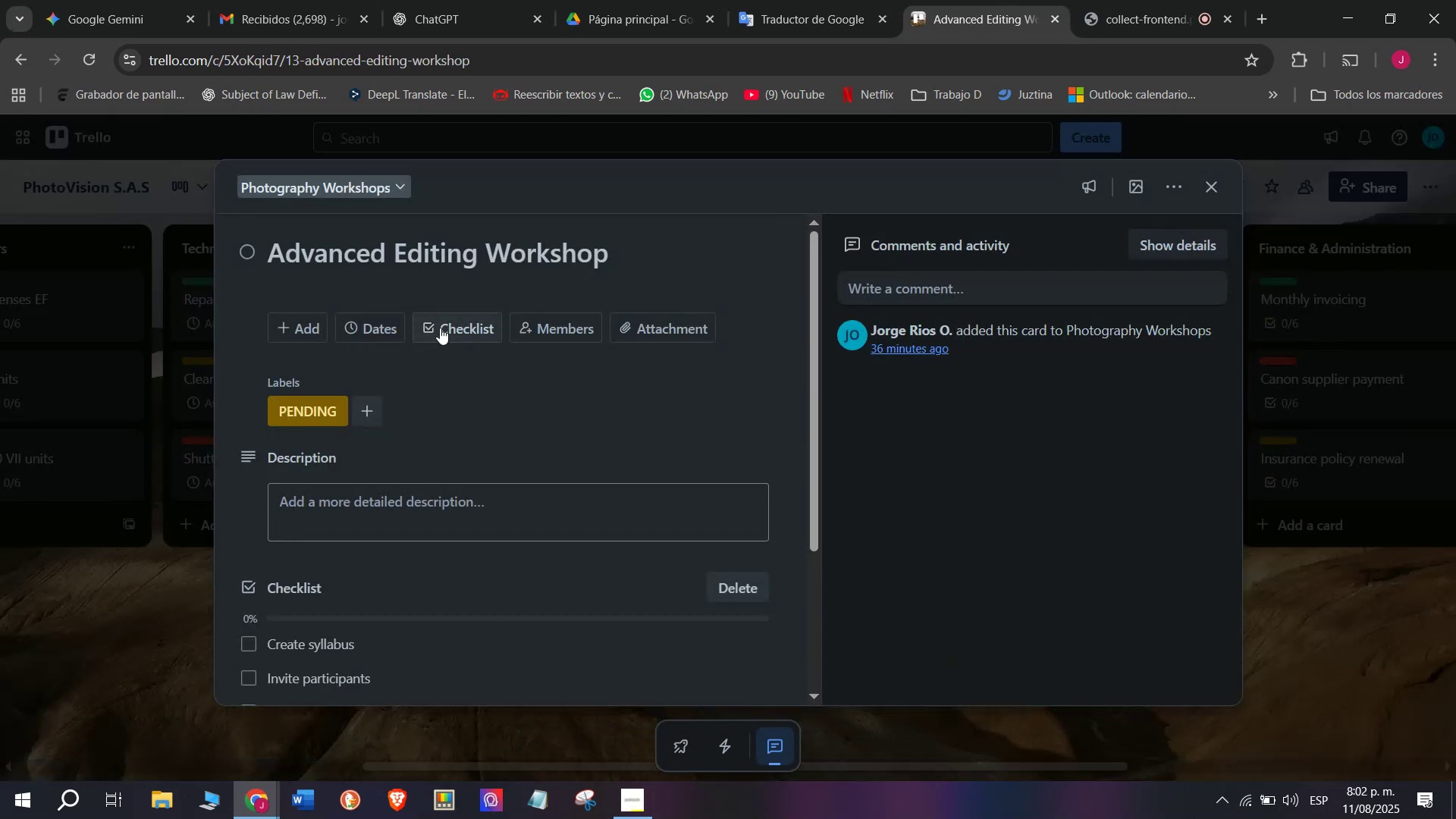 
left_click([369, 336])
 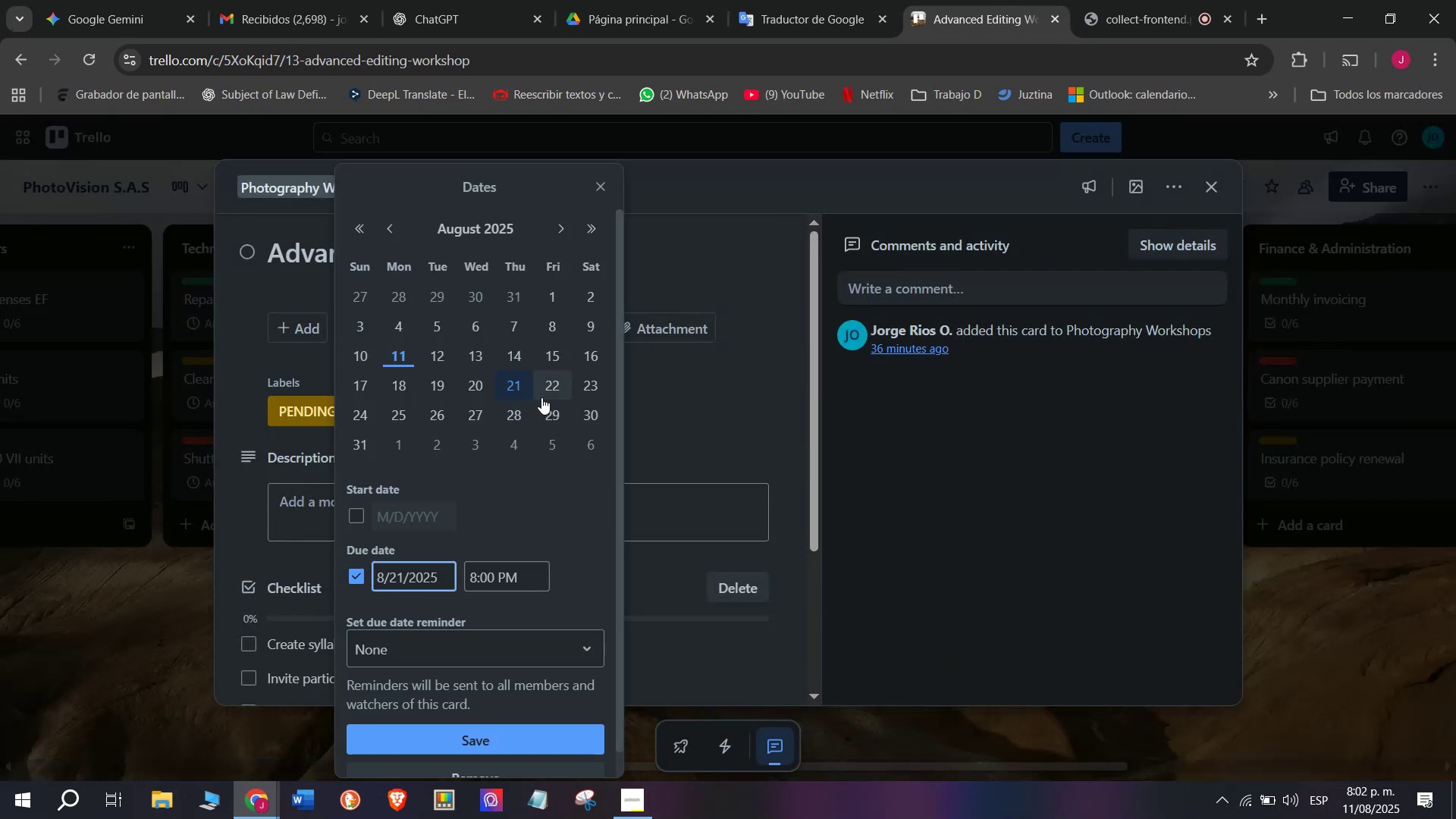 
left_click([547, 391])
 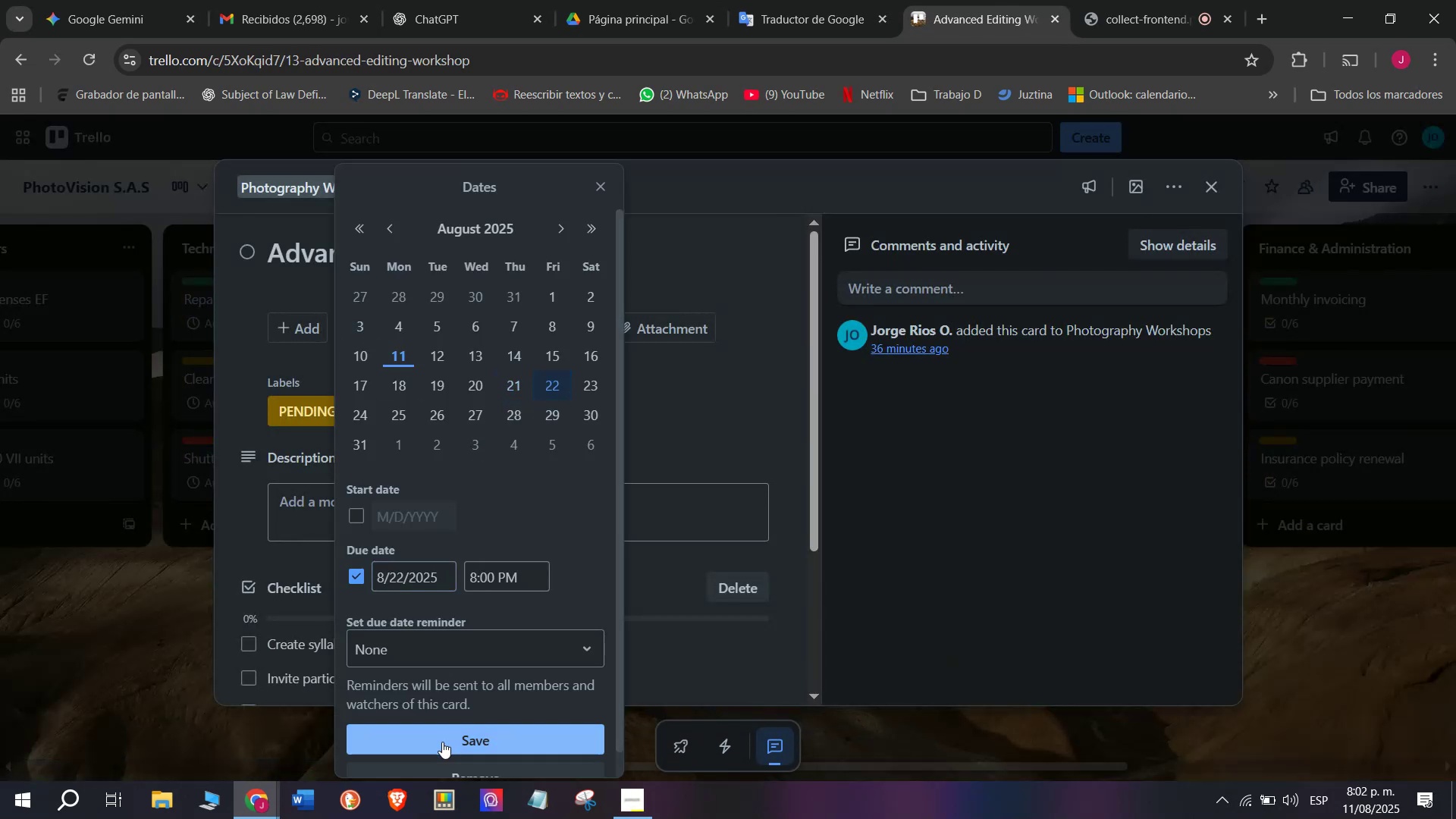 
left_click([442, 741])
 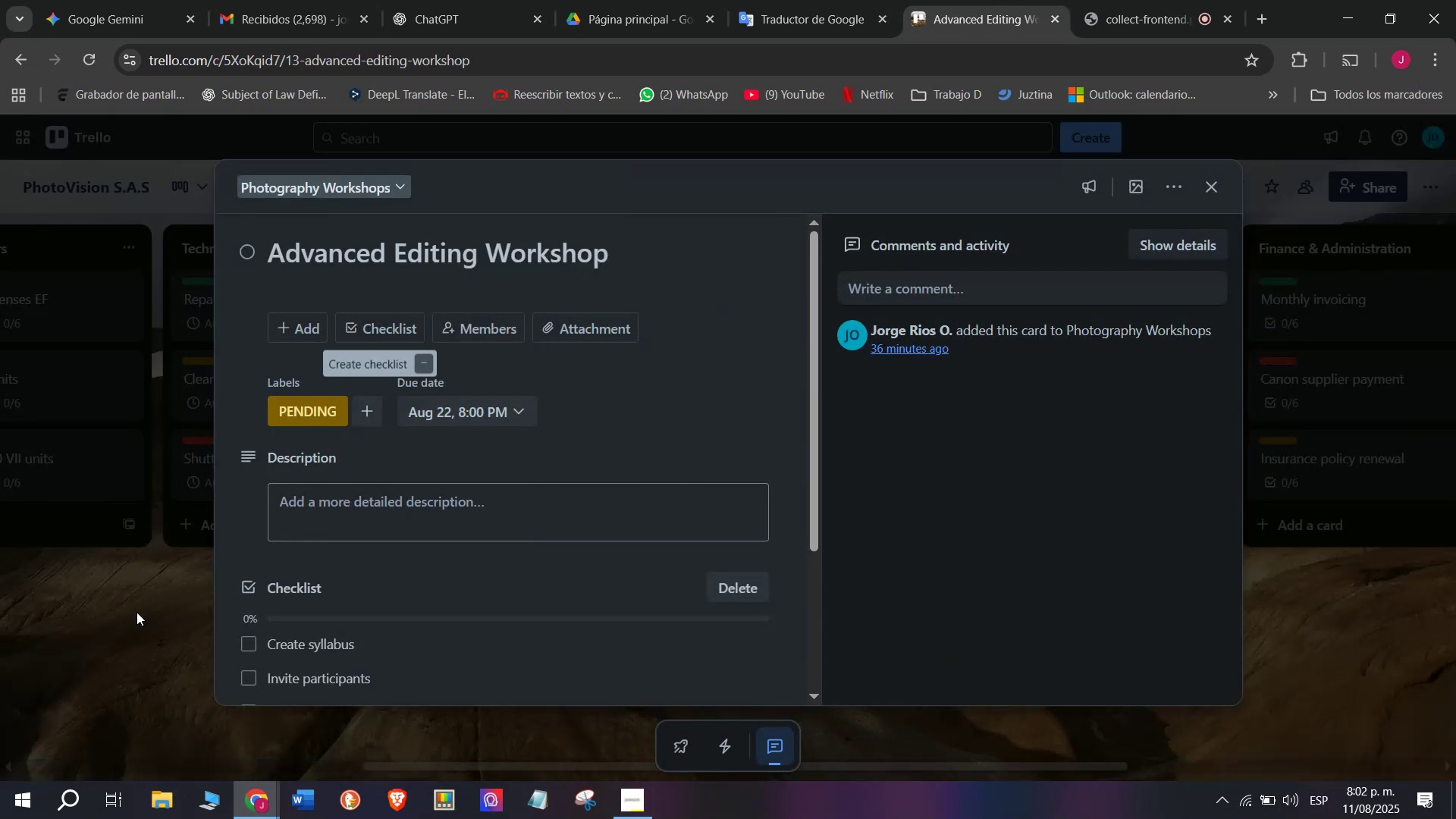 
left_click([136, 612])
 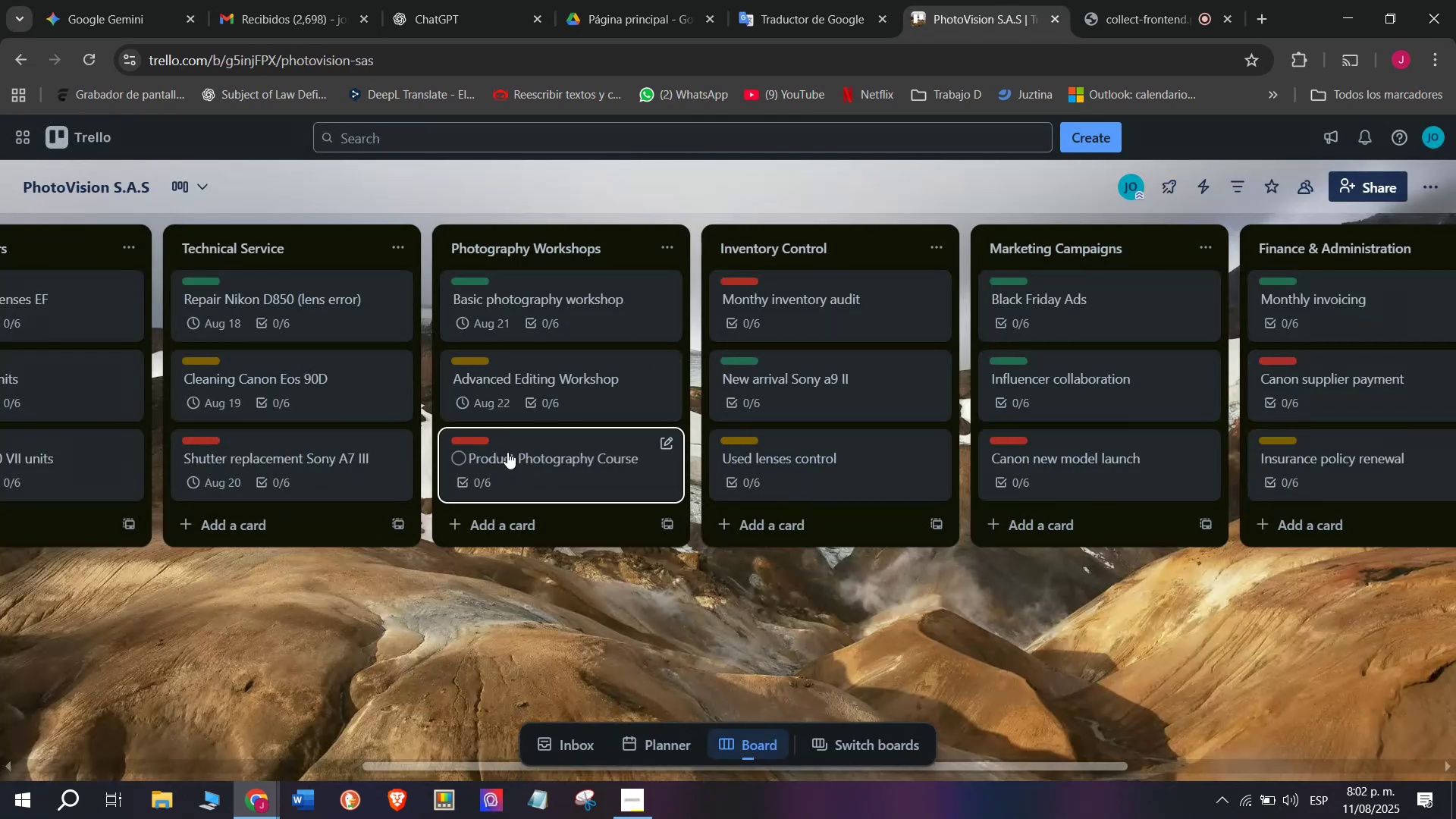 
left_click([510, 453])
 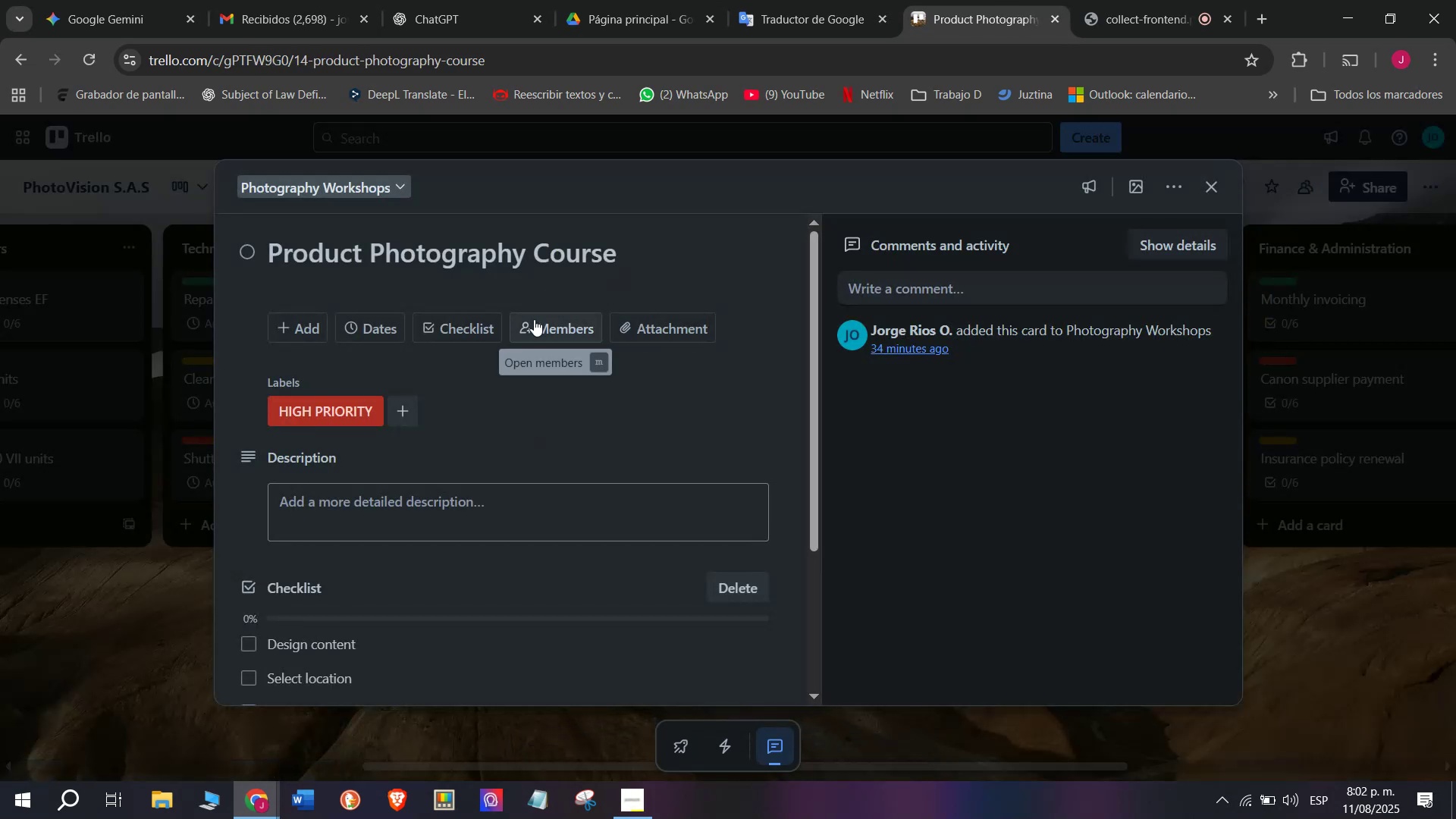 
left_click([466, 325])
 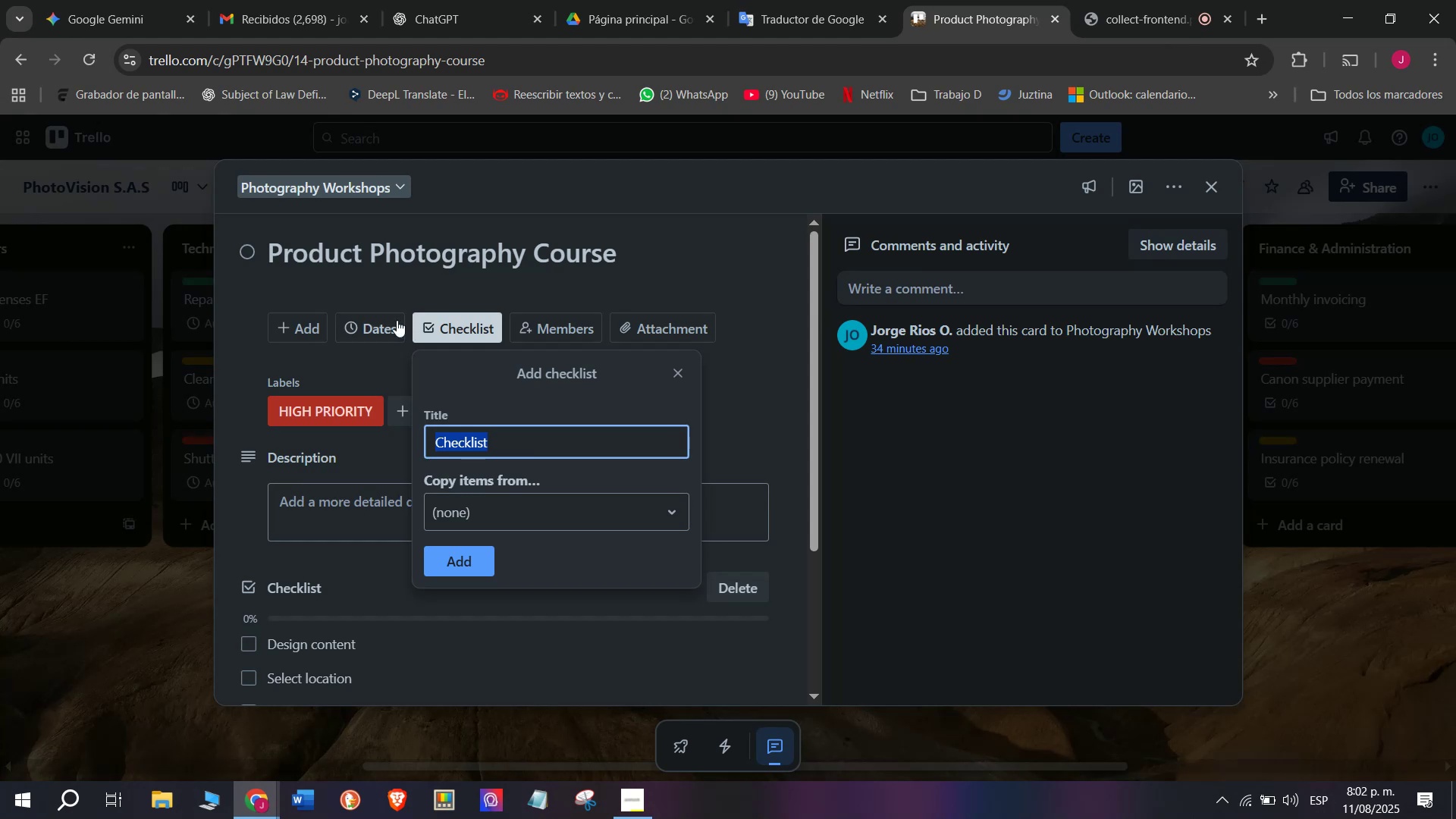 
left_click([385, 315])
 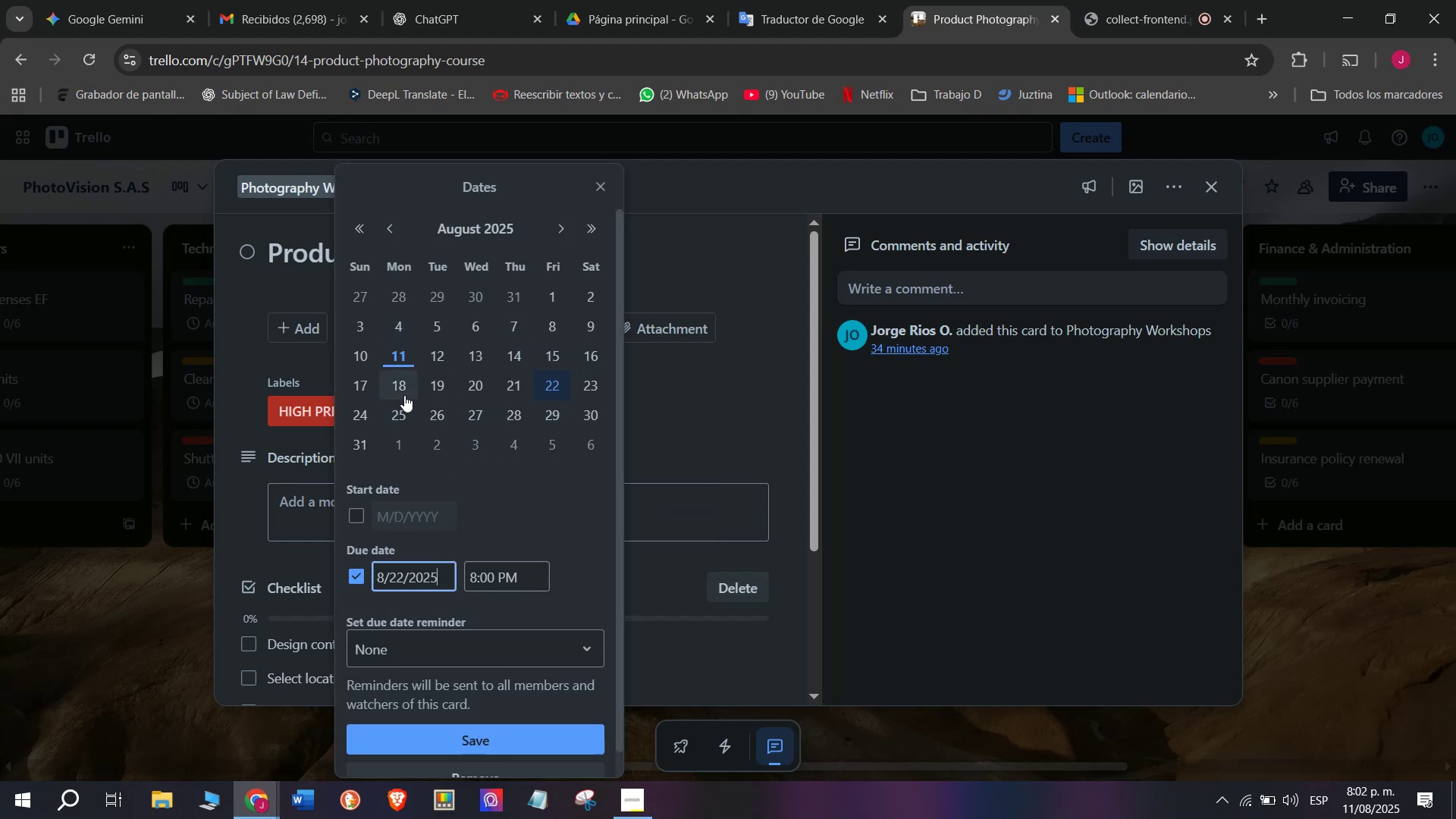 
left_click([404, 421])
 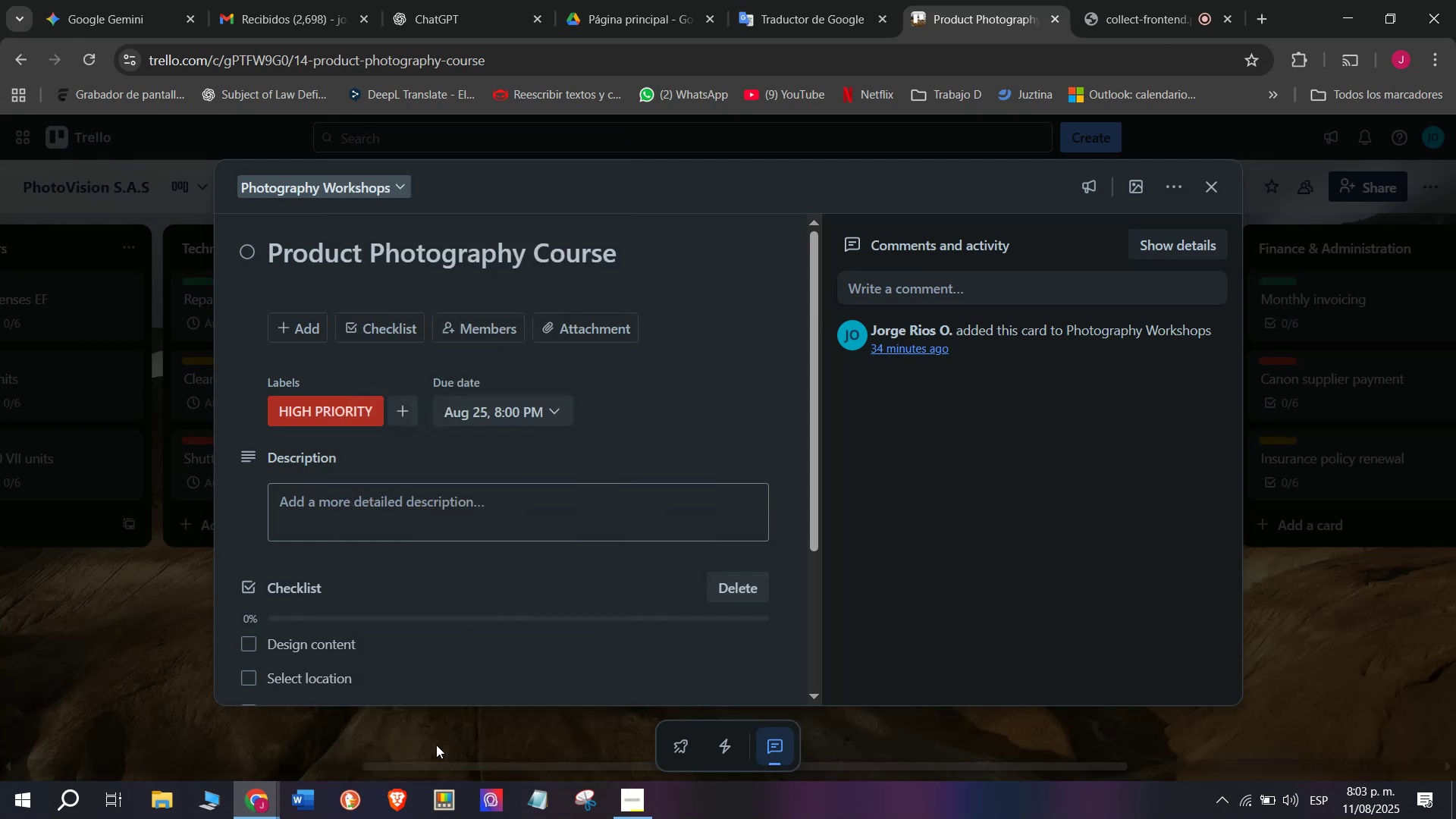 
double_click([112, 629])
 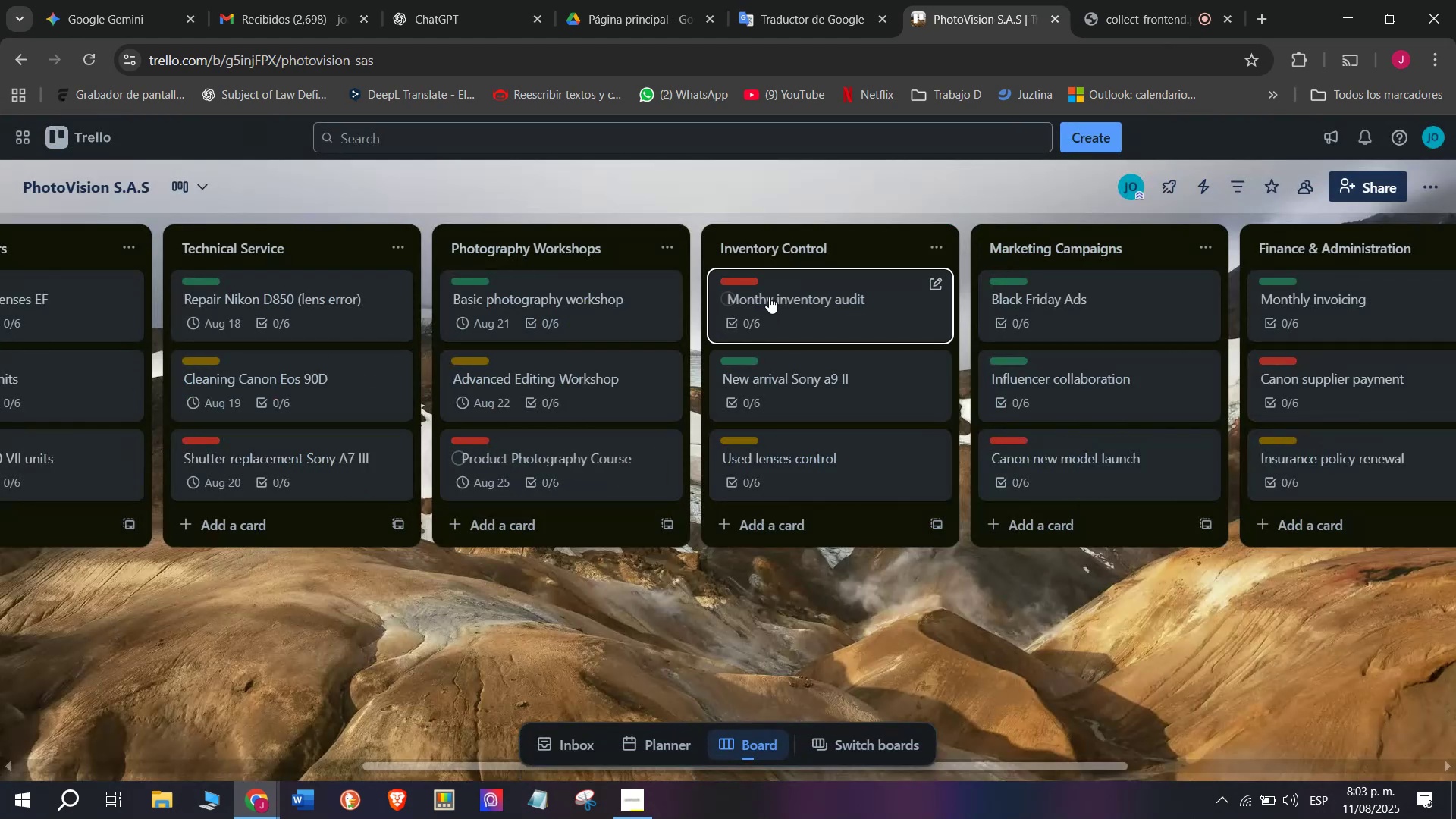 
left_click([791, 308])
 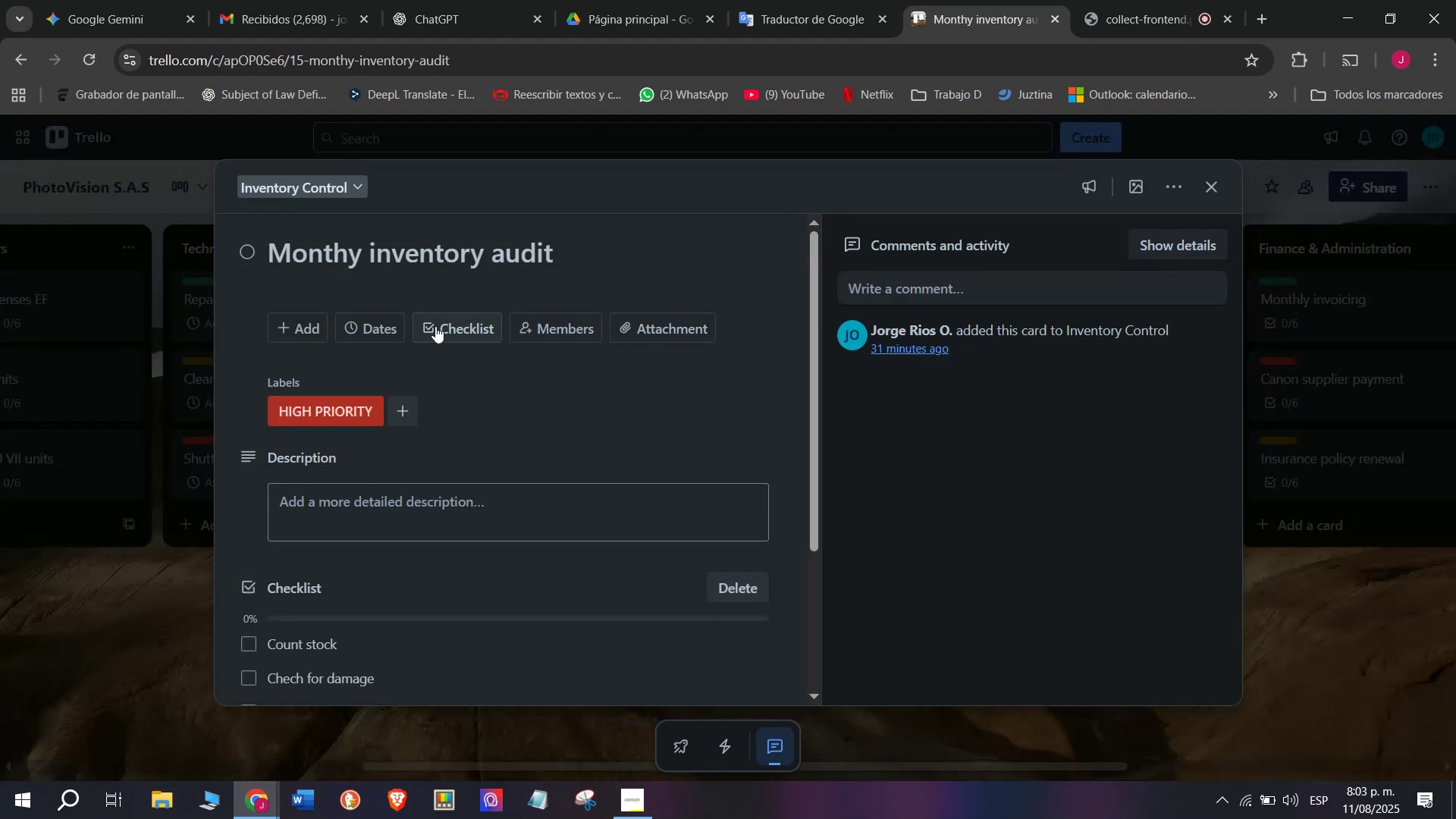 
left_click([371, 340])
 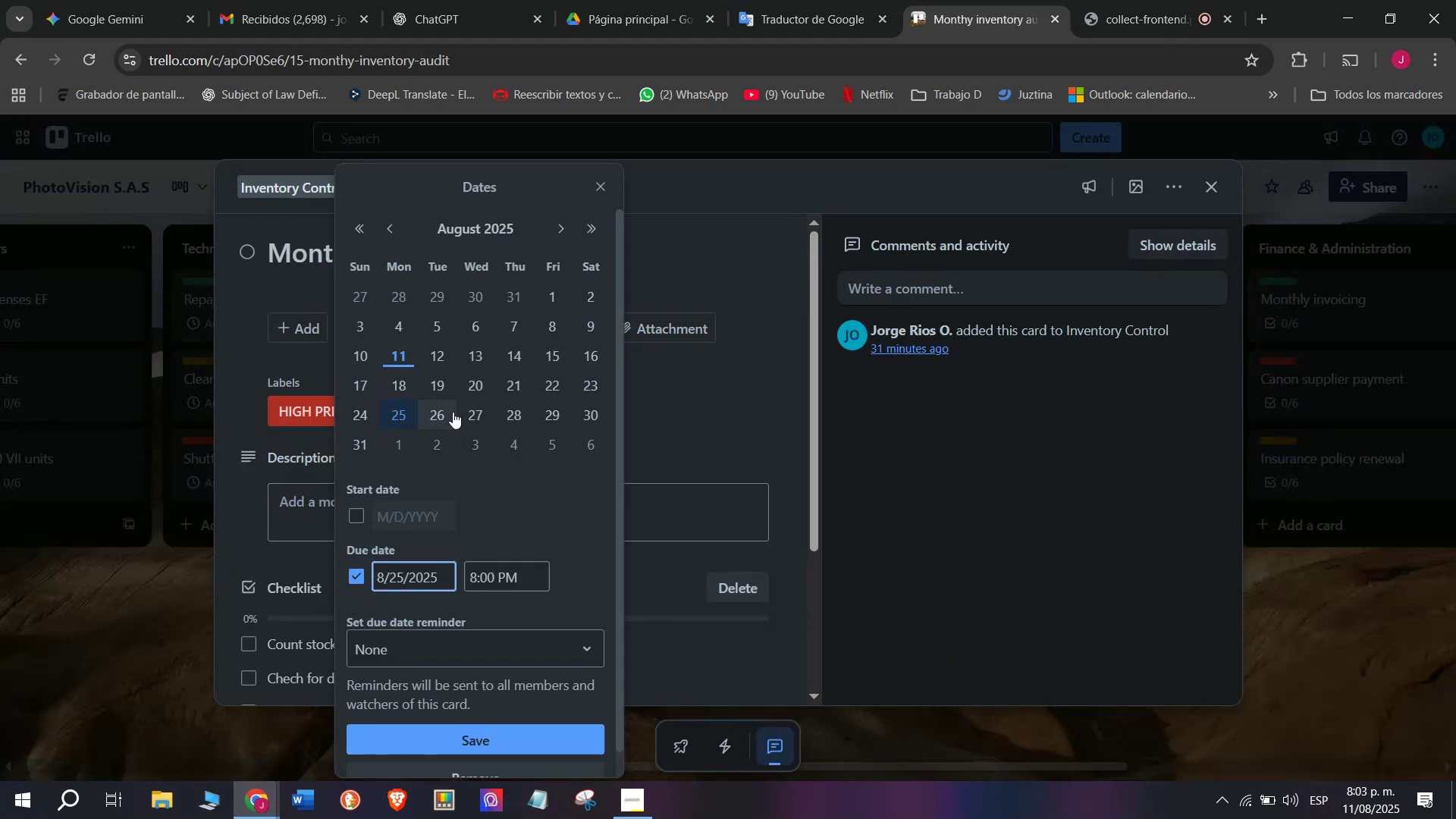 
left_click([453, 417])
 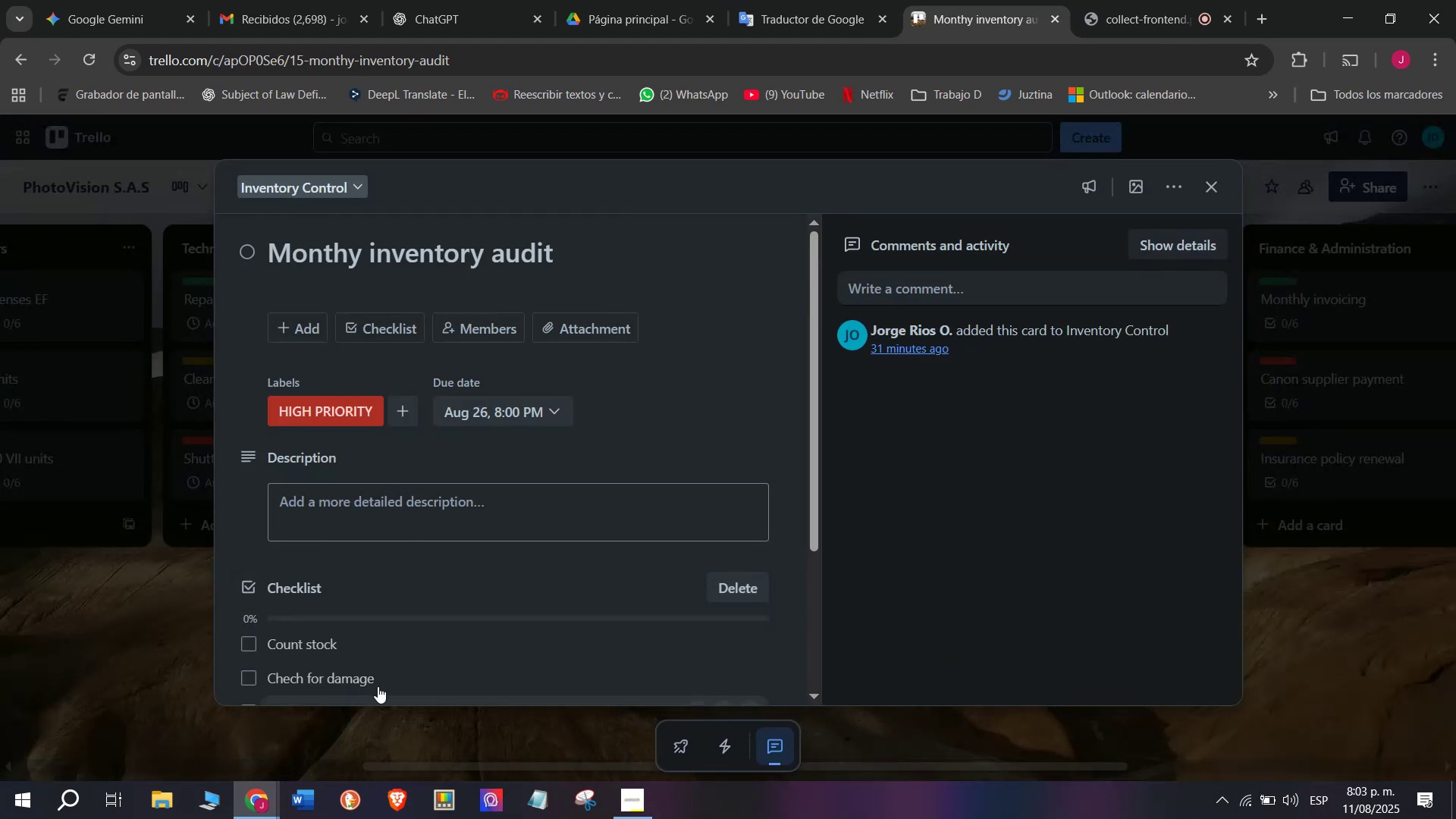 
double_click([133, 588])
 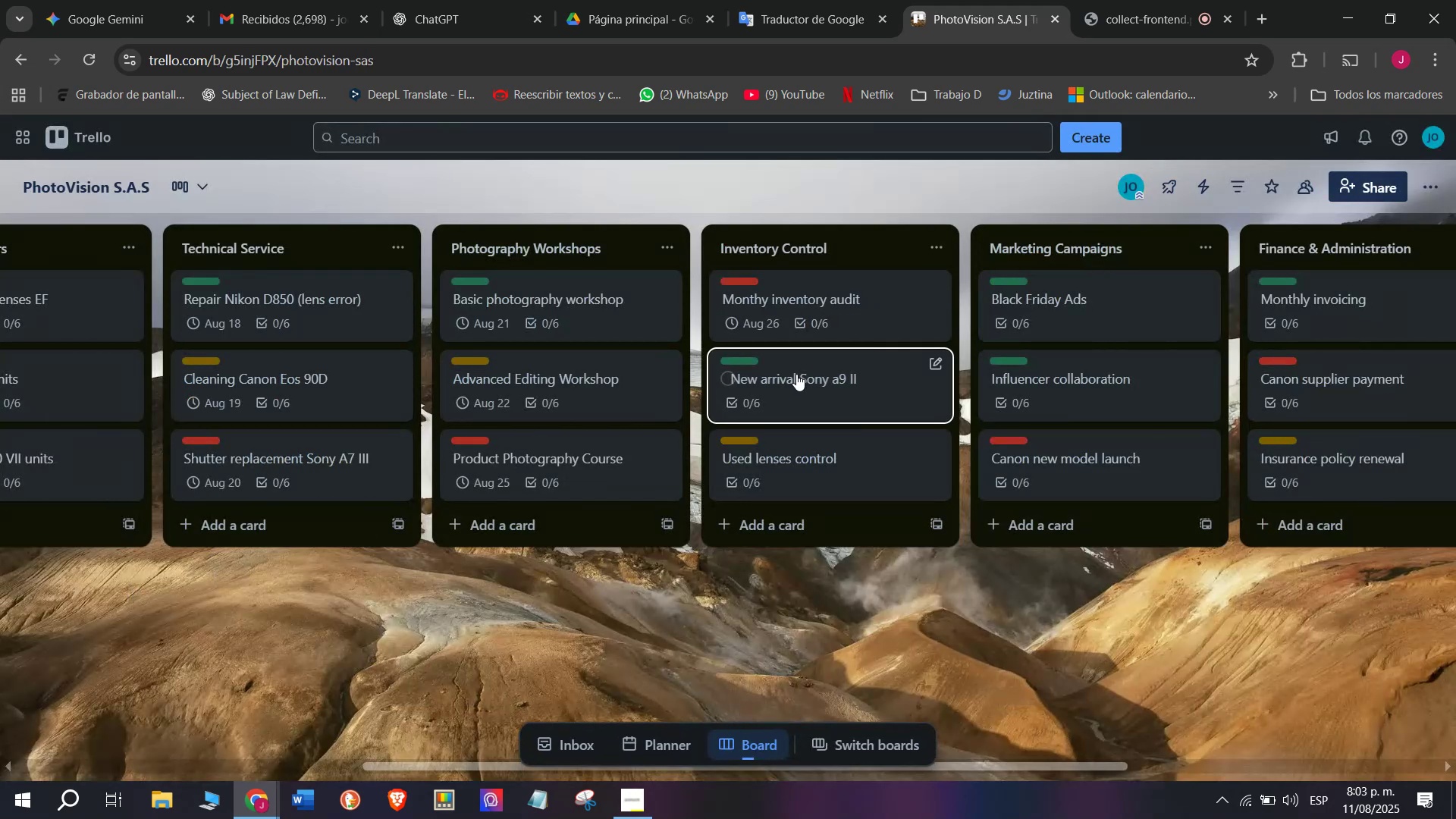 
left_click([796, 374])
 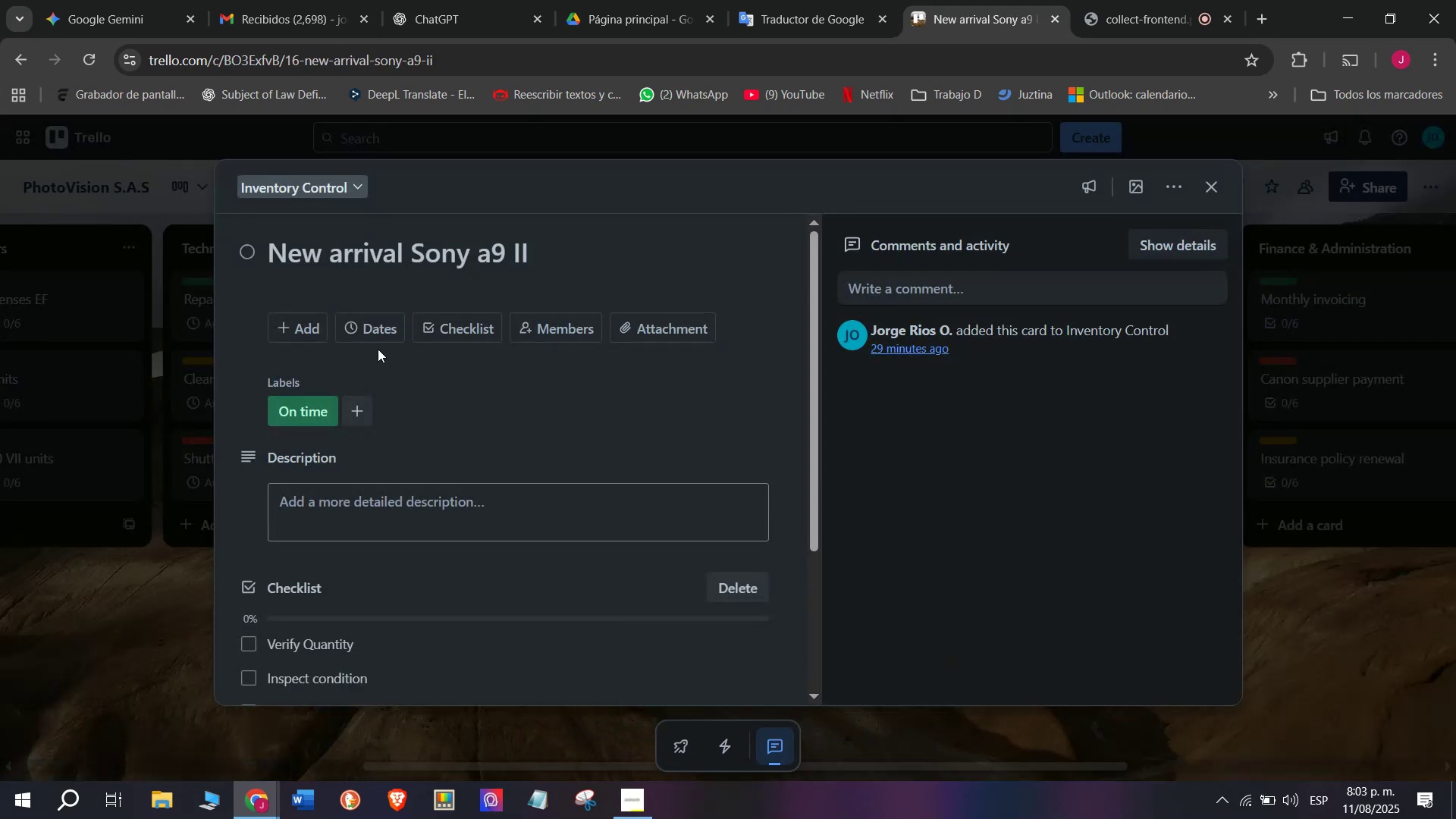 
left_click([378, 328])
 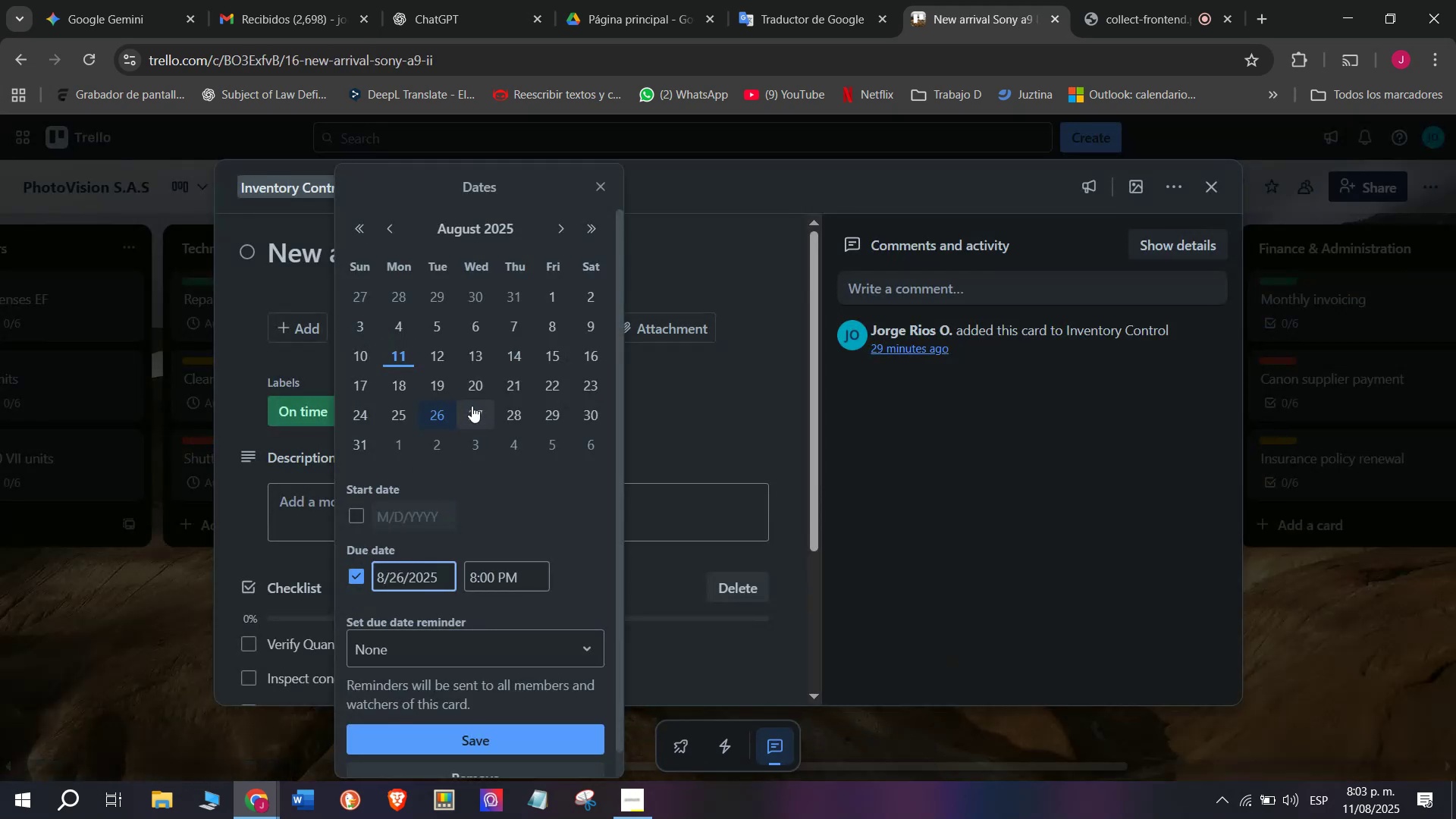 
left_click([472, 404])
 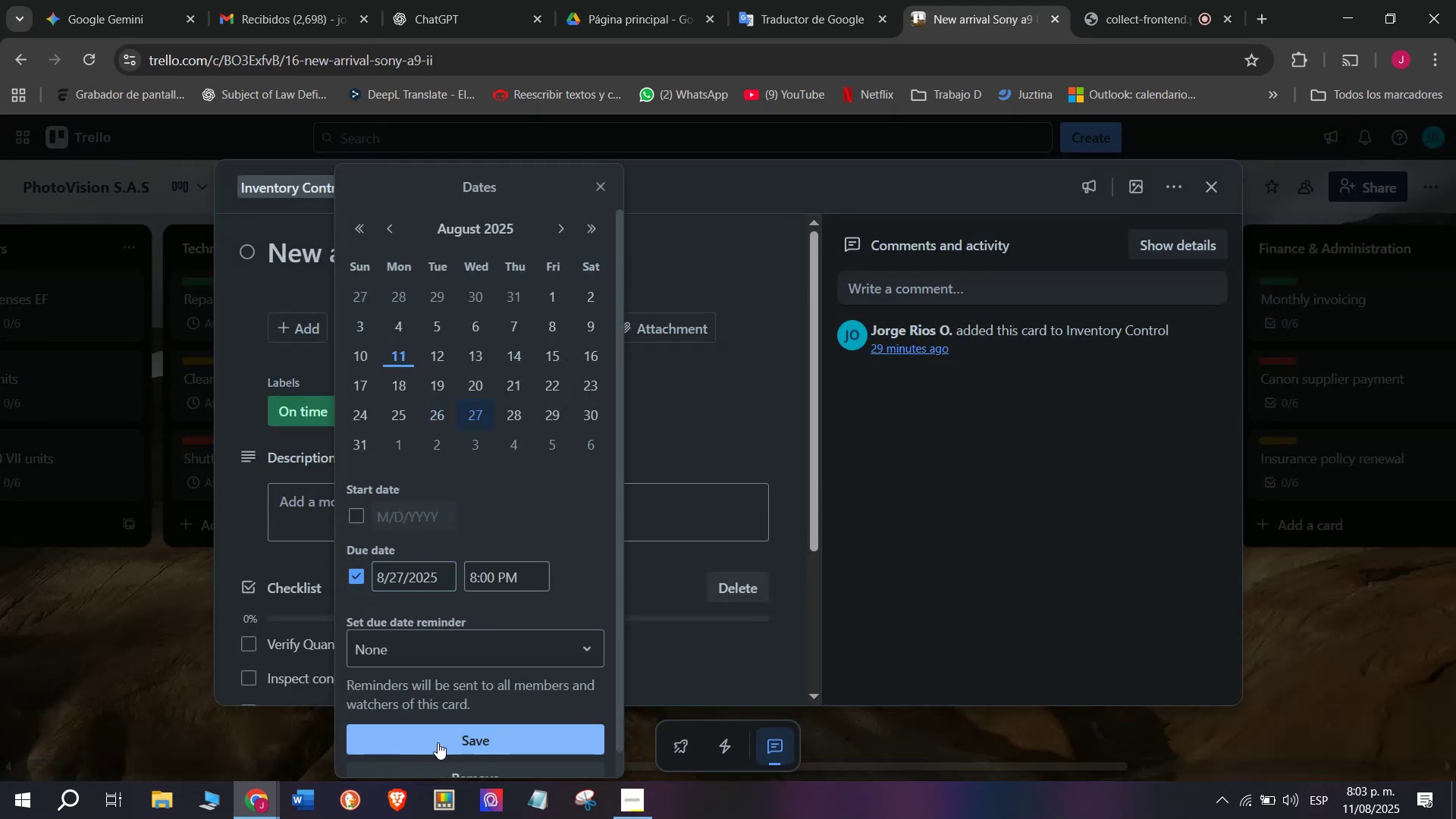 
left_click([438, 742])
 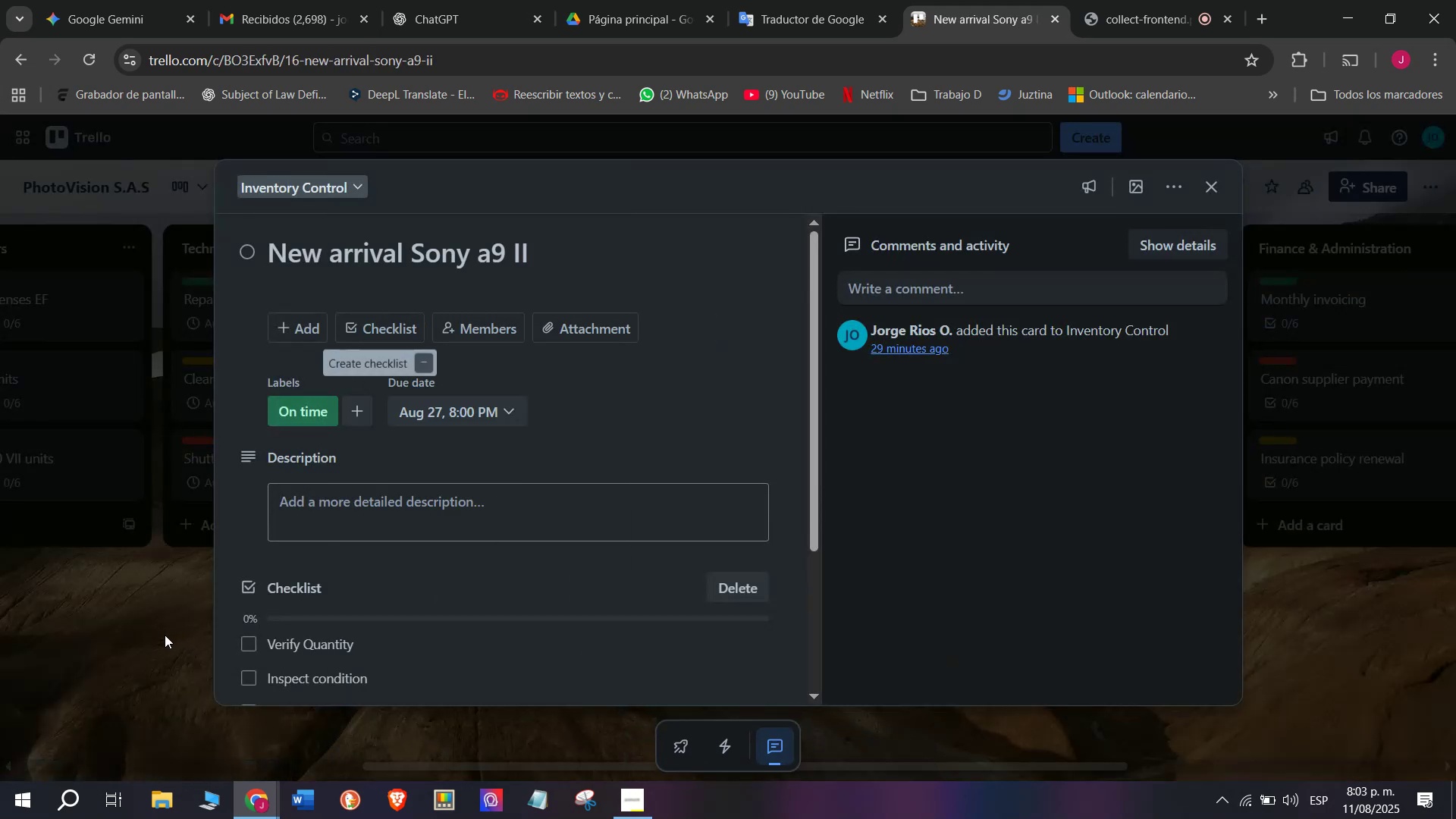 
left_click([163, 635])
 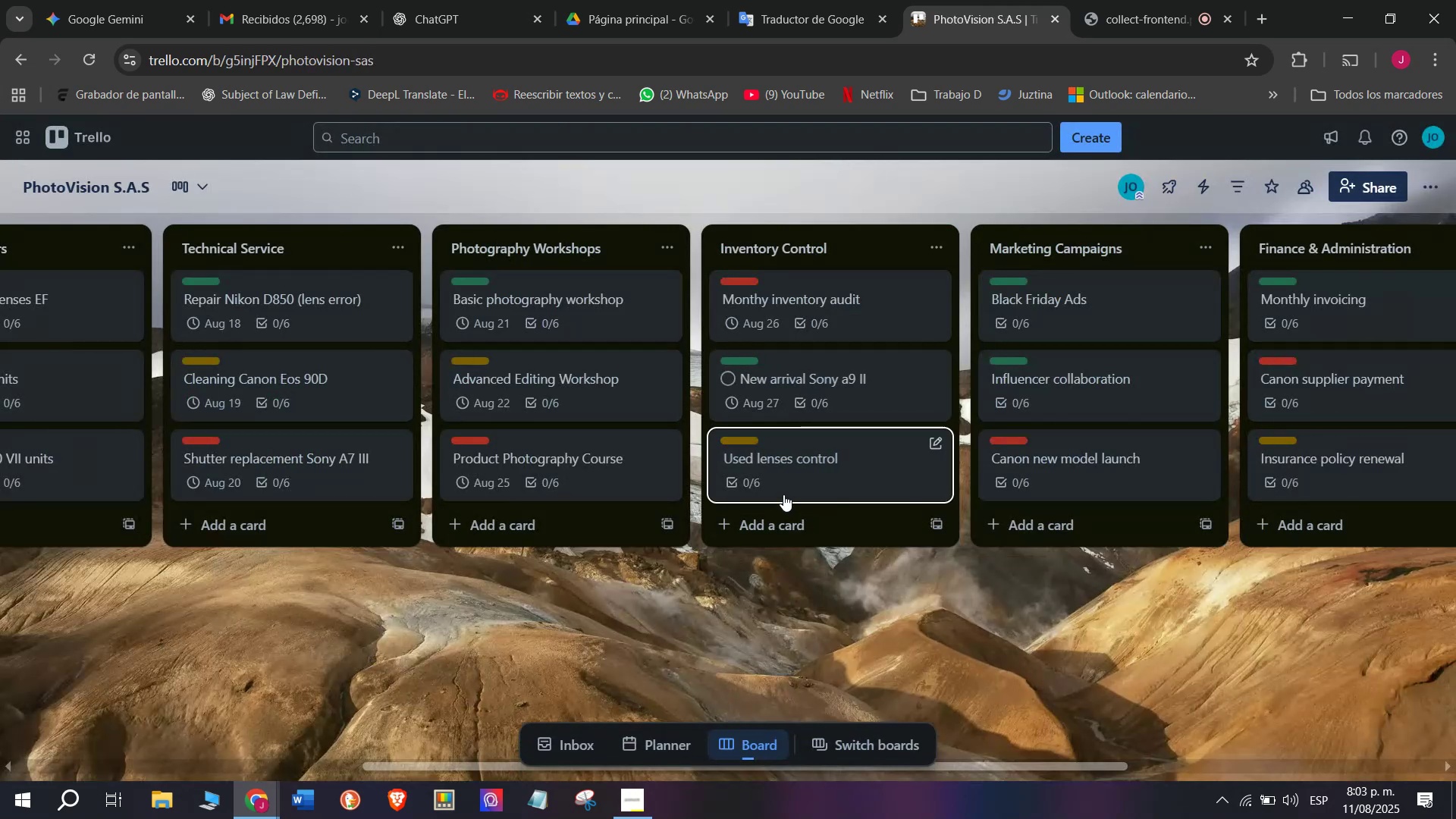 
left_click([788, 485])
 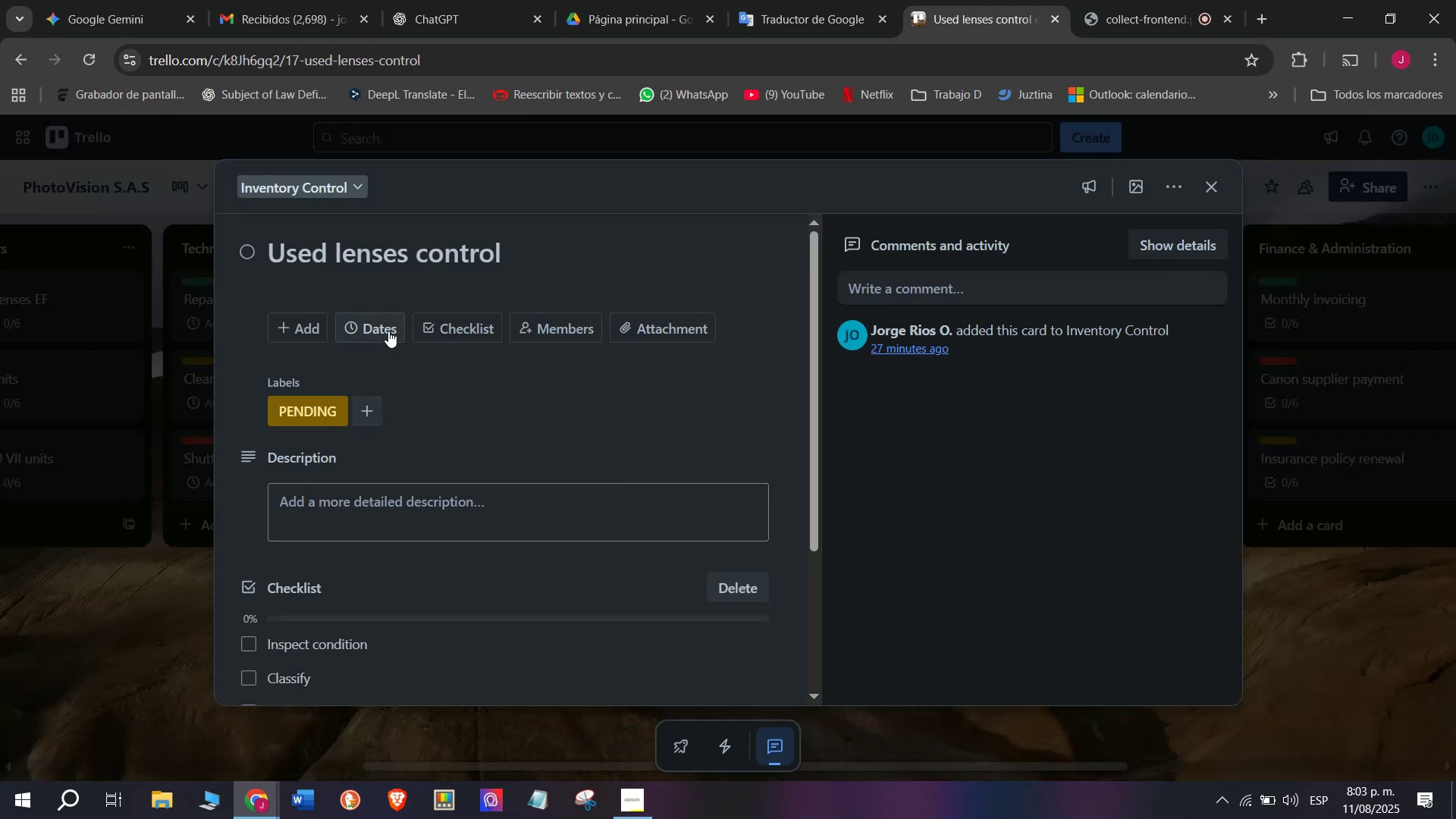 
left_click([388, 324])
 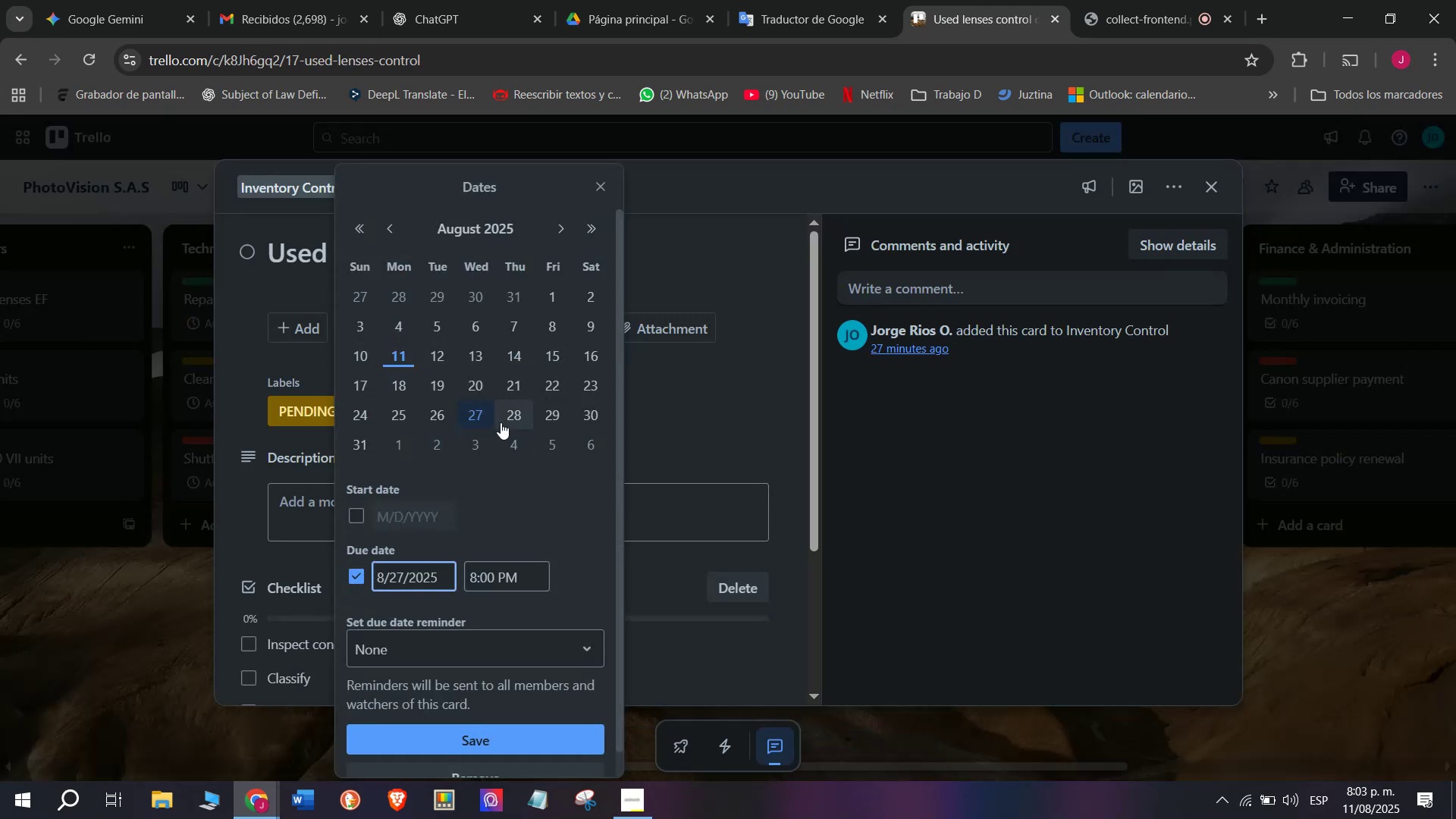 
left_click([500, 420])
 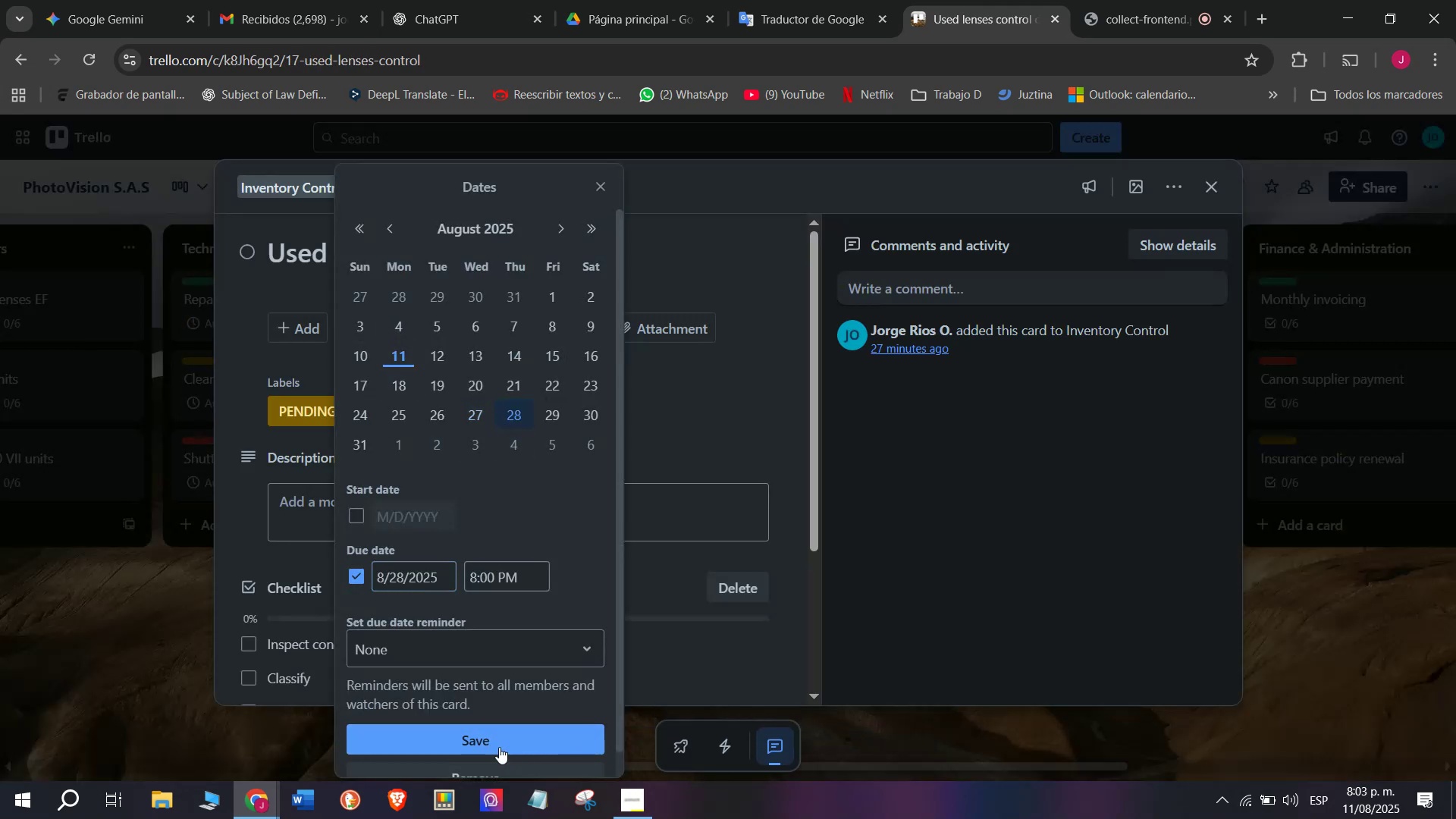 
left_click([499, 736])
 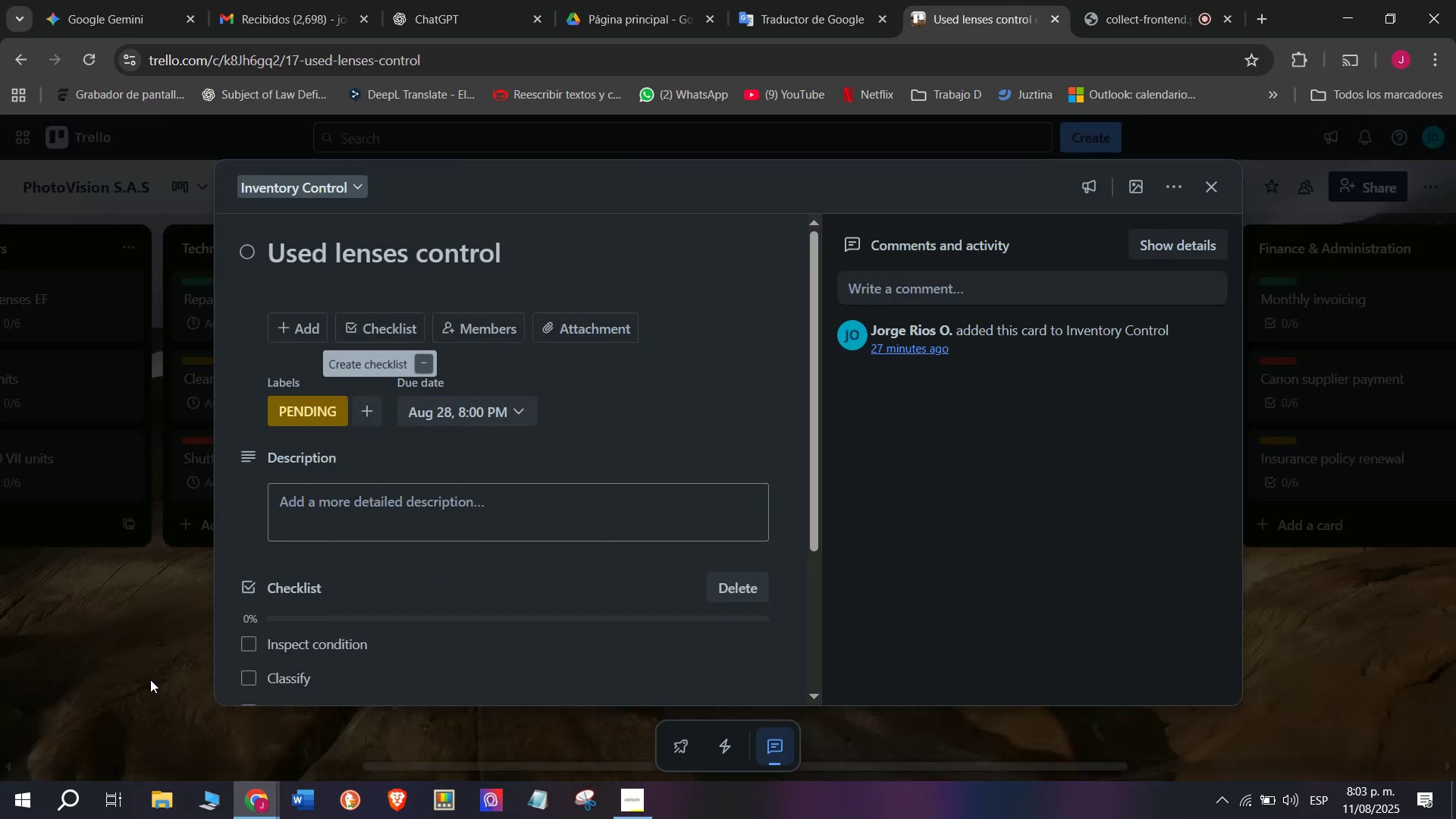 
left_click([135, 673])
 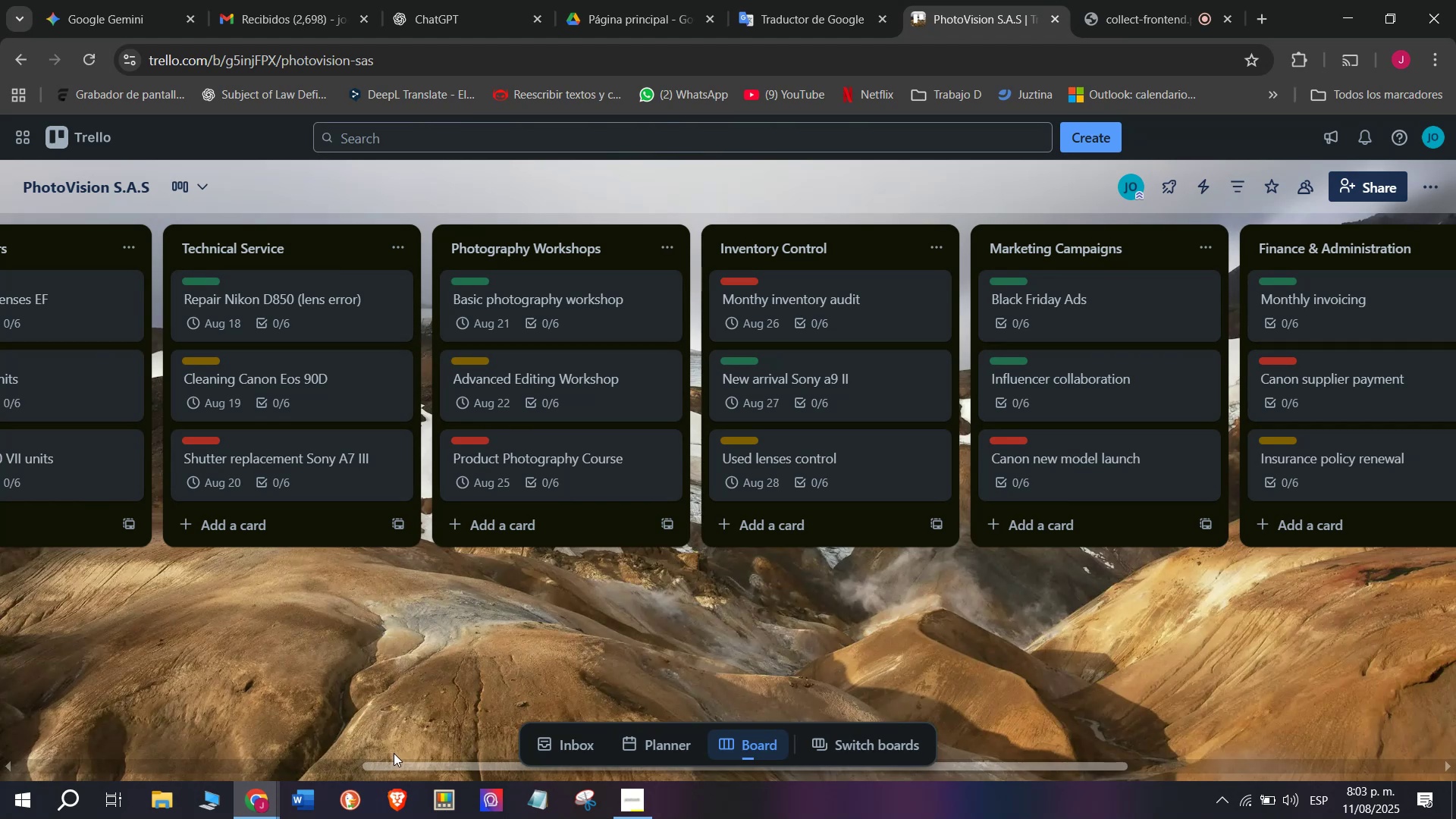 
left_click_drag(start_coordinate=[404, 767], to_coordinate=[676, 761])
 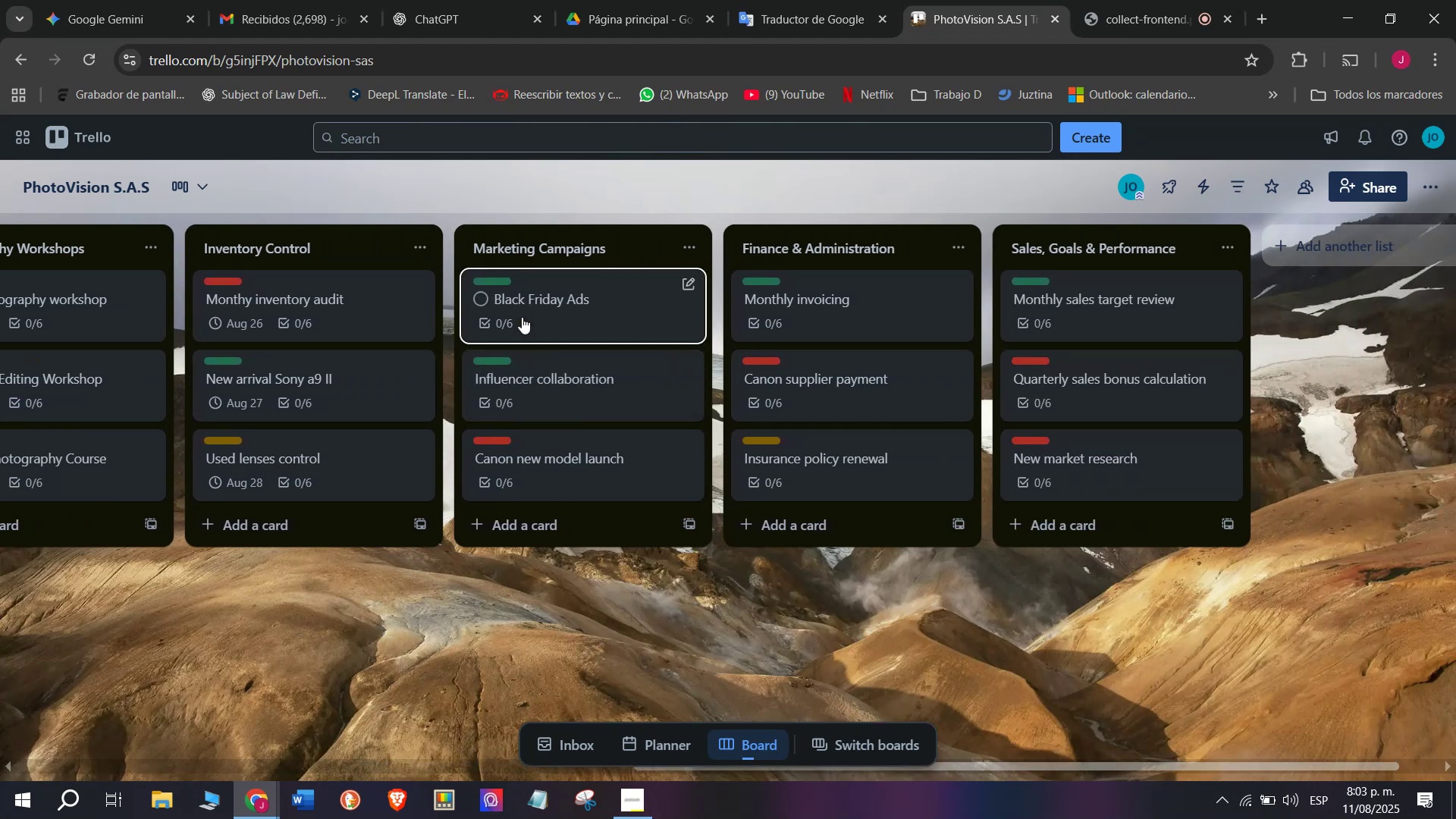 
left_click([522, 317])
 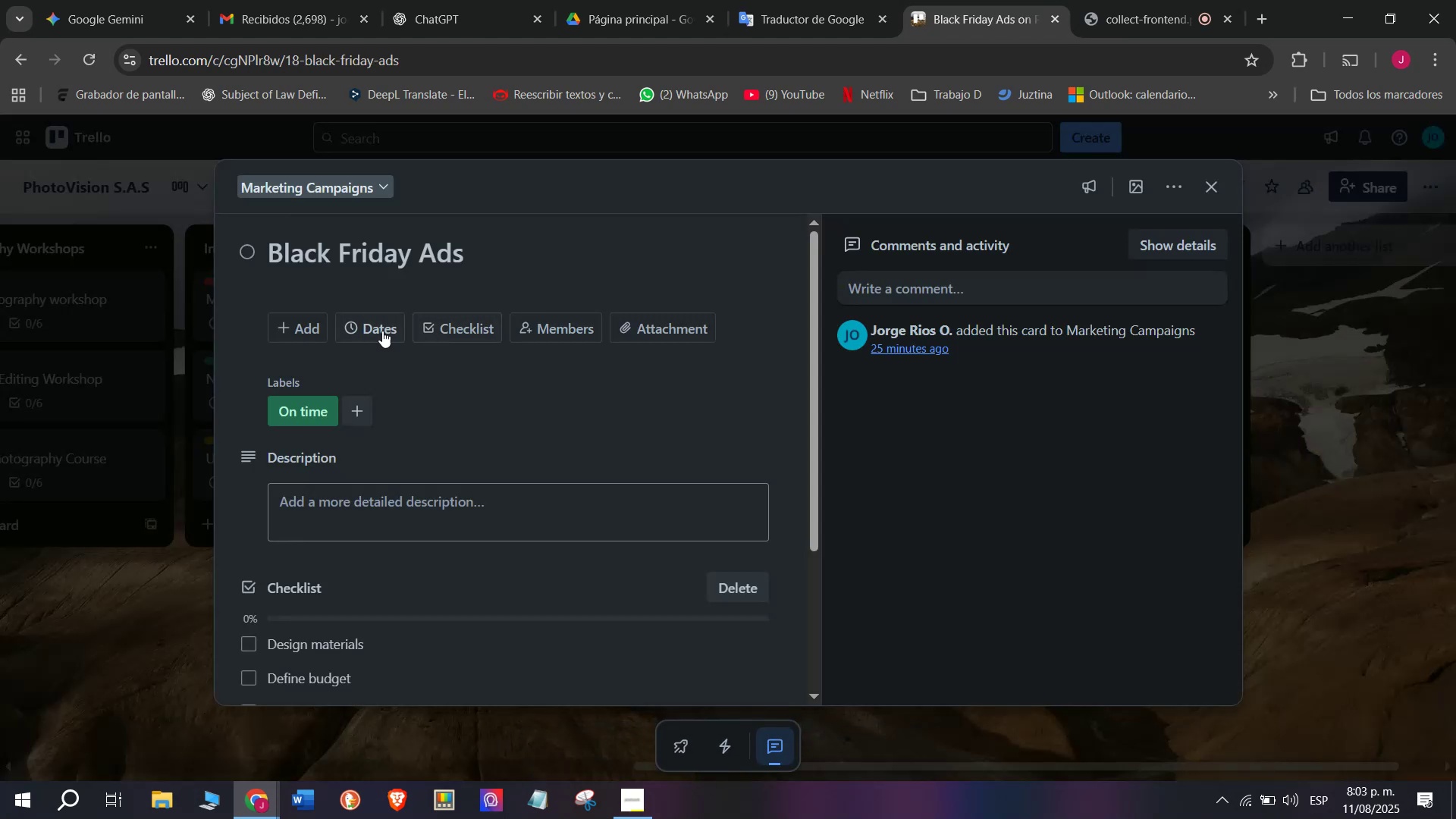 
left_click([363, 326])
 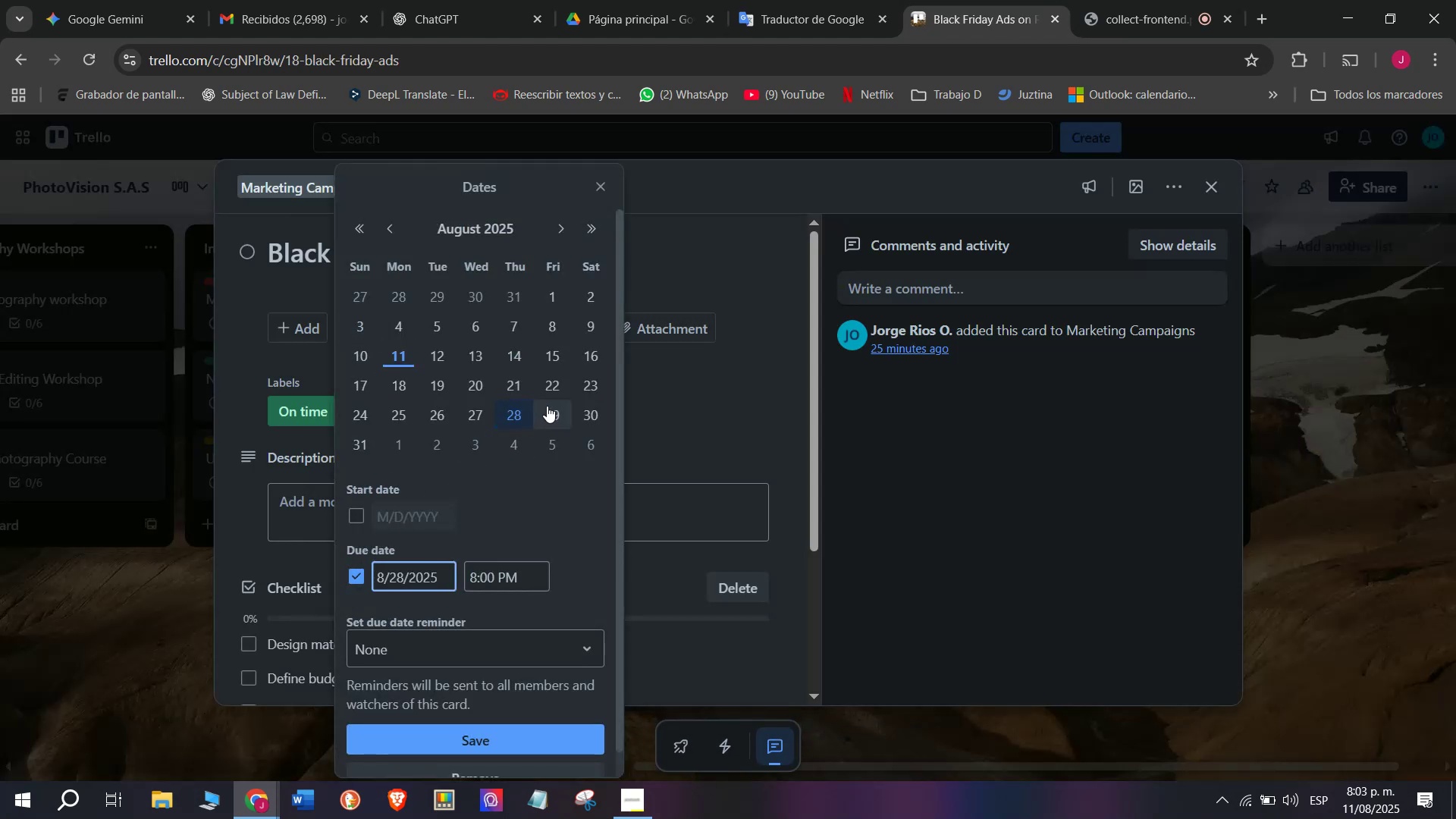 
left_click([555, 409])
 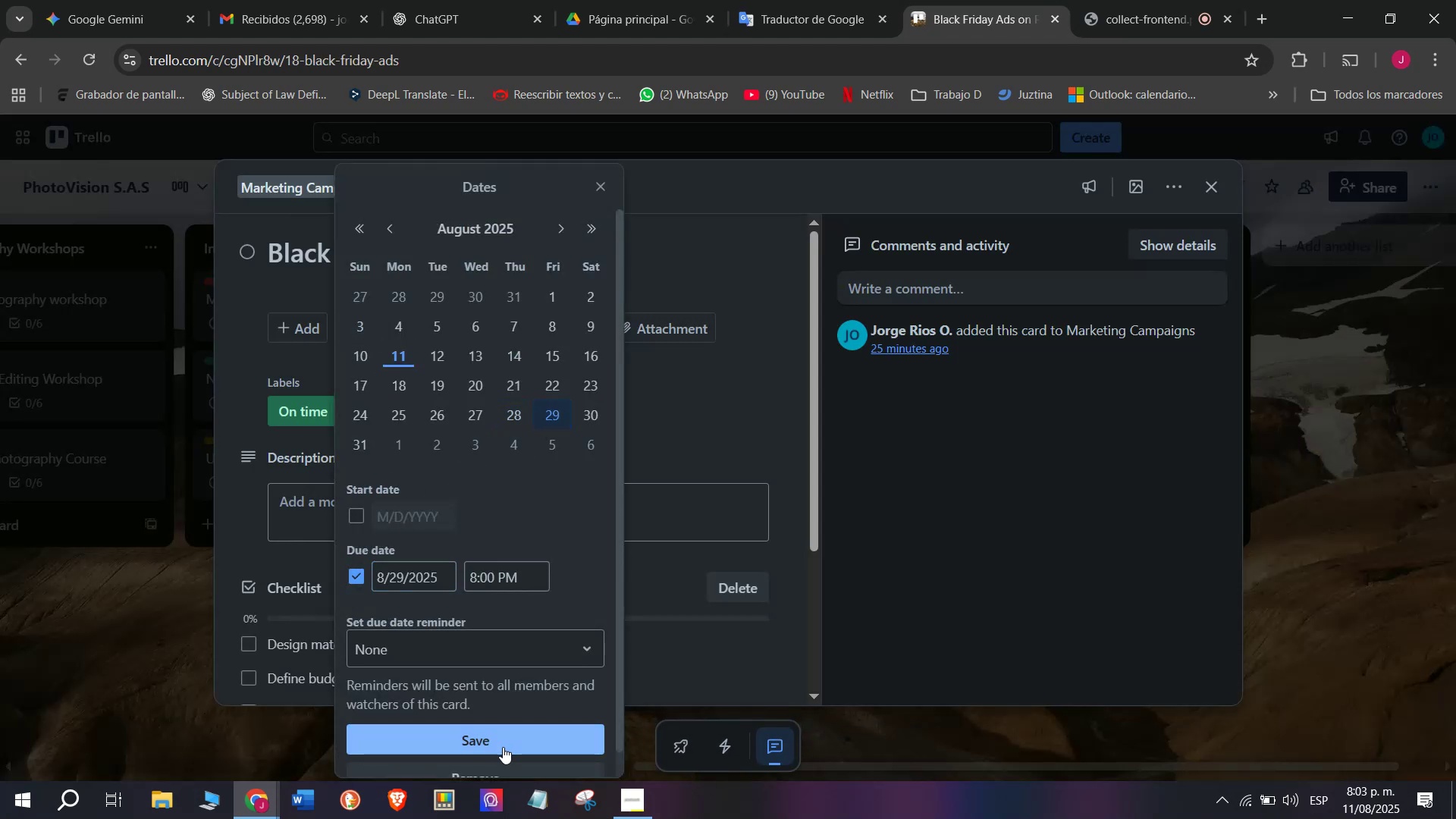 
left_click([505, 747])
 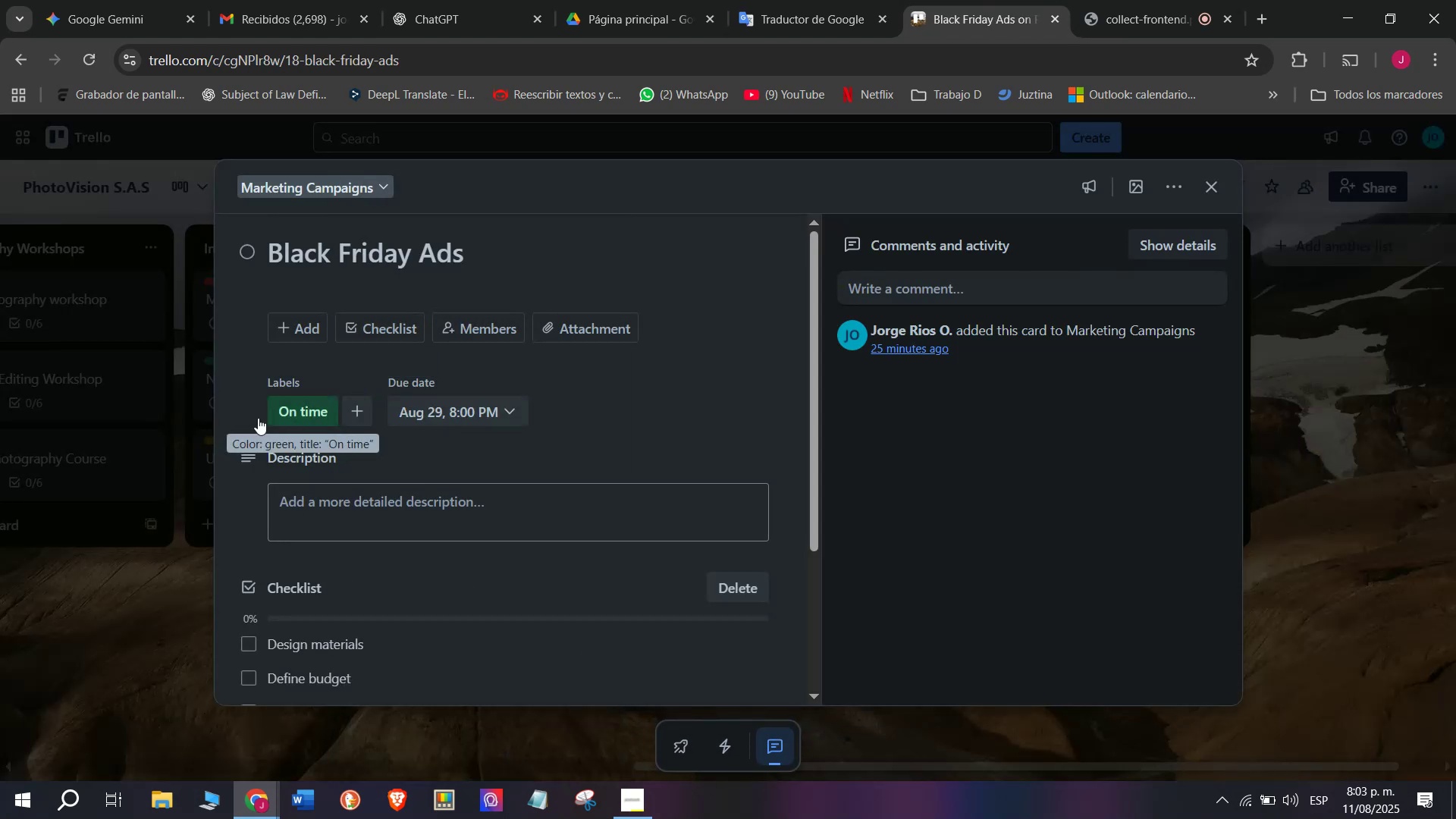 
left_click([90, 557])
 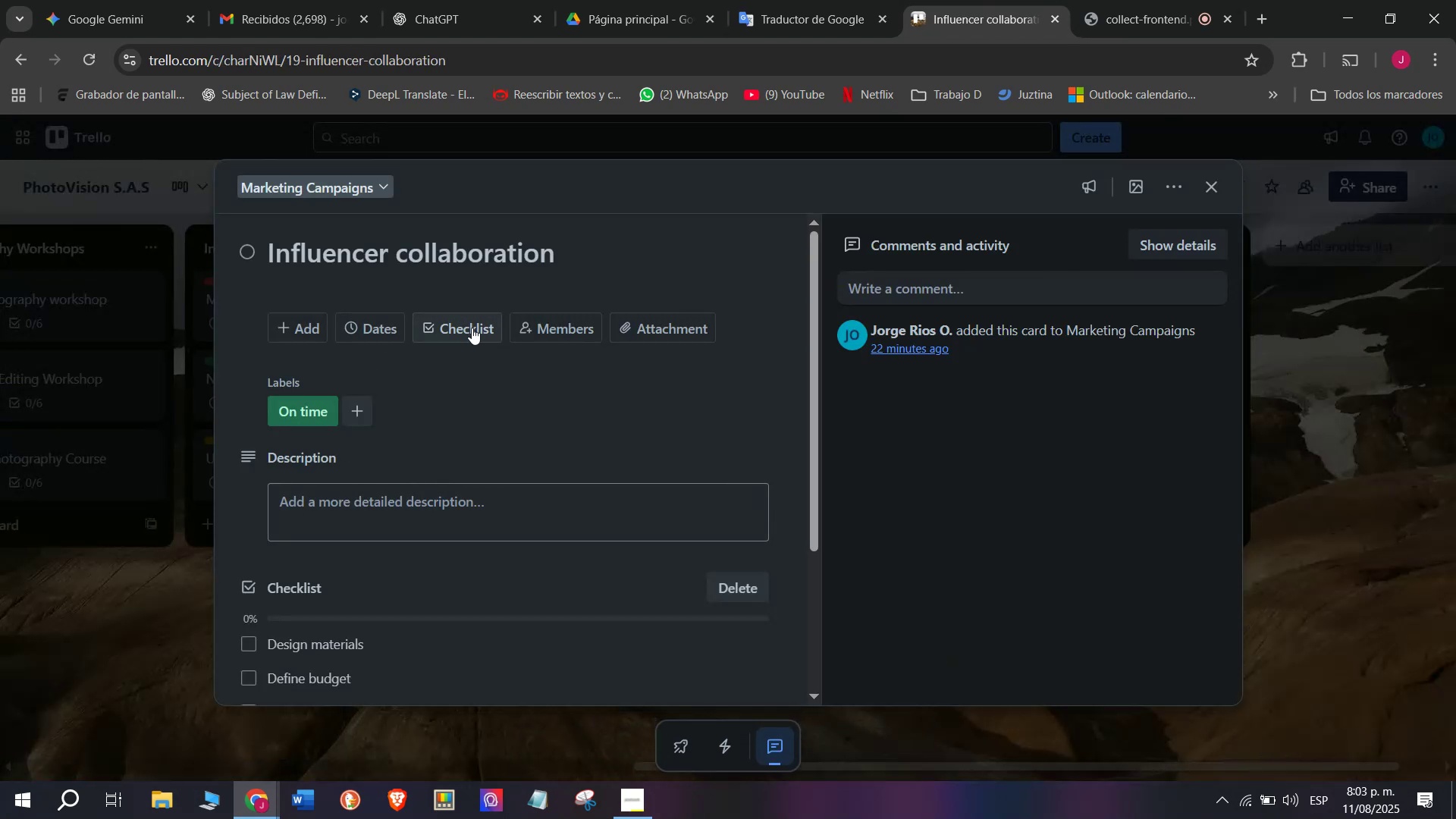 
left_click([378, 337])
 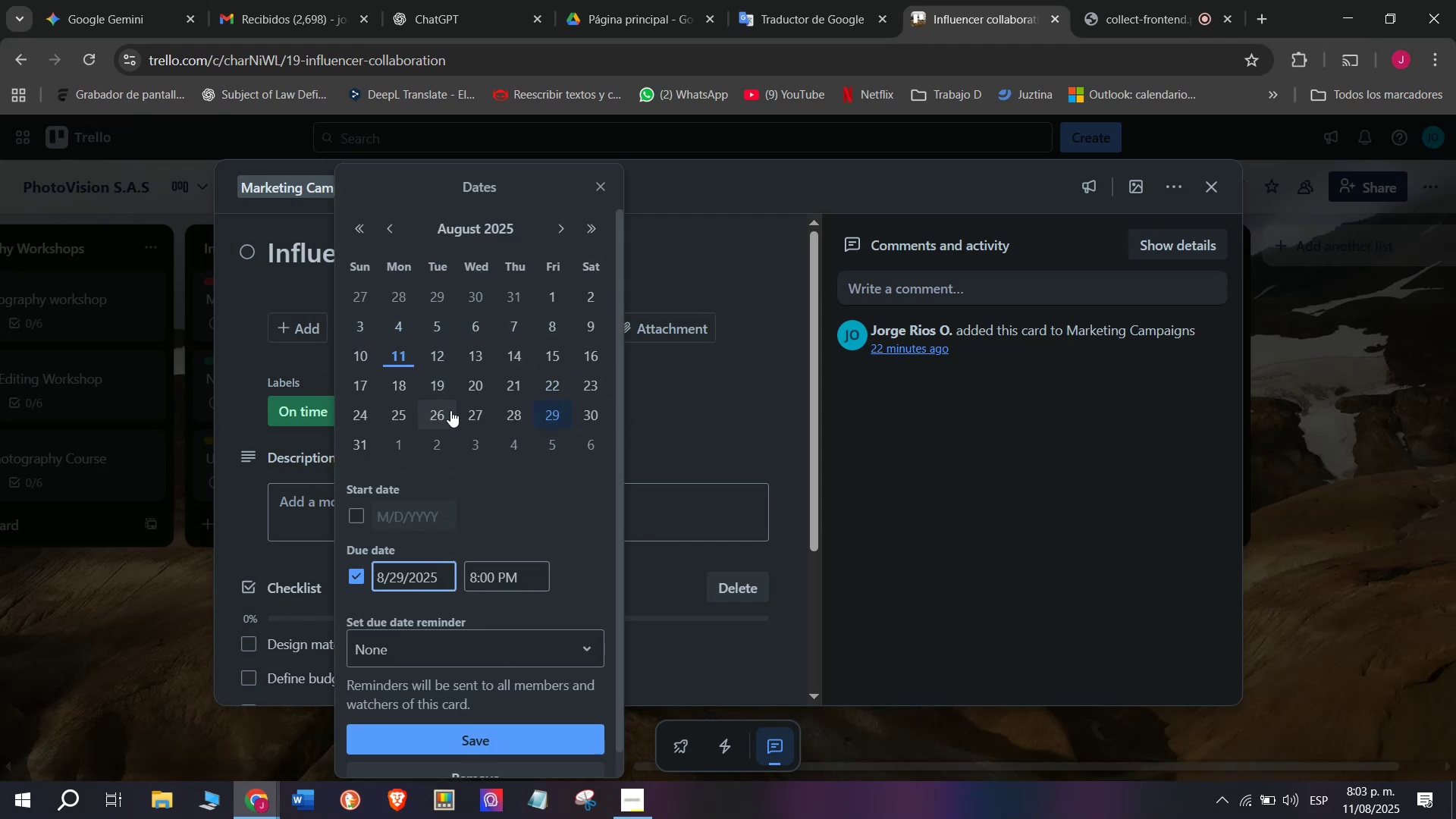 
wait(6.76)
 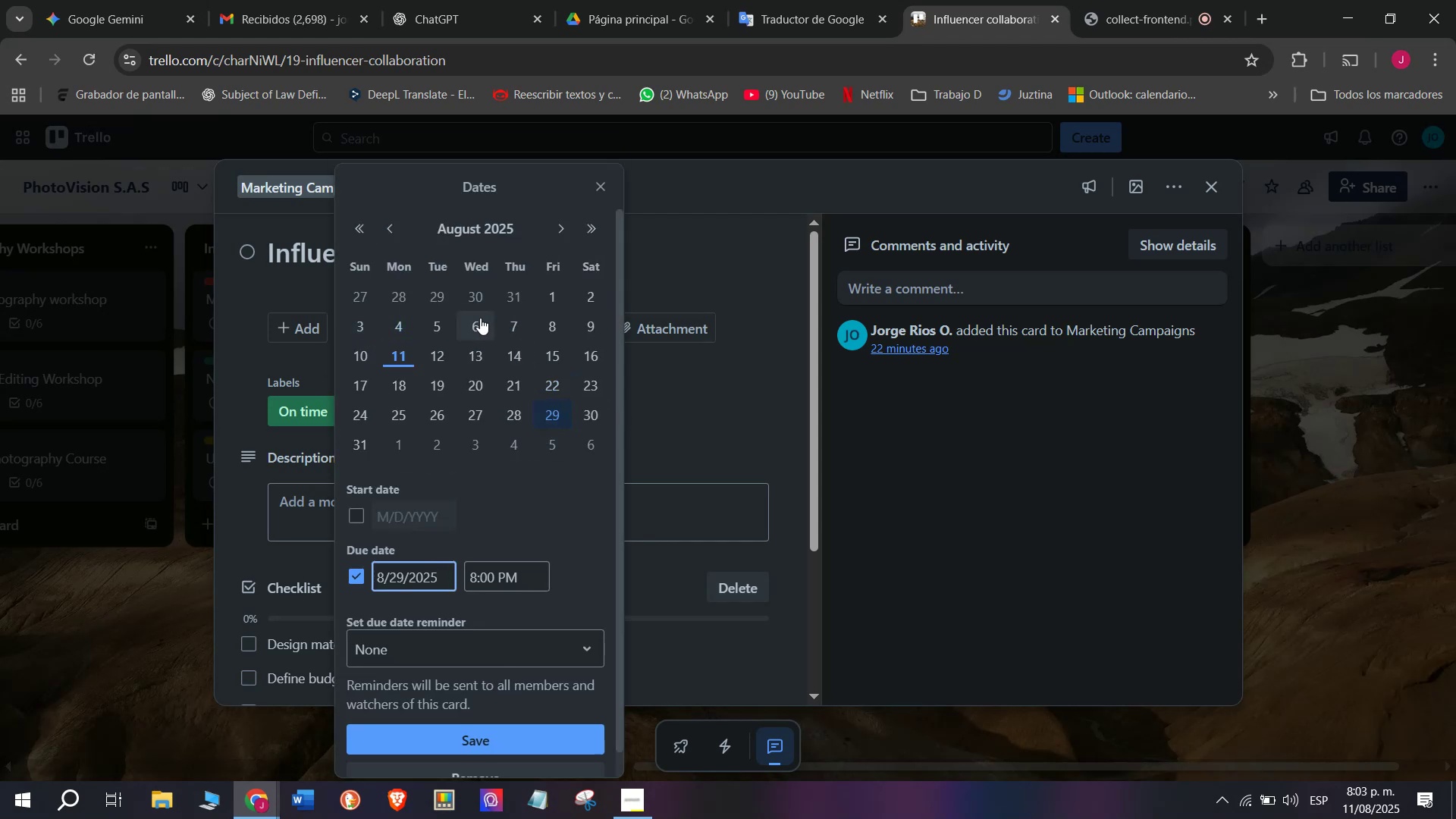 
left_click([555, 347])
 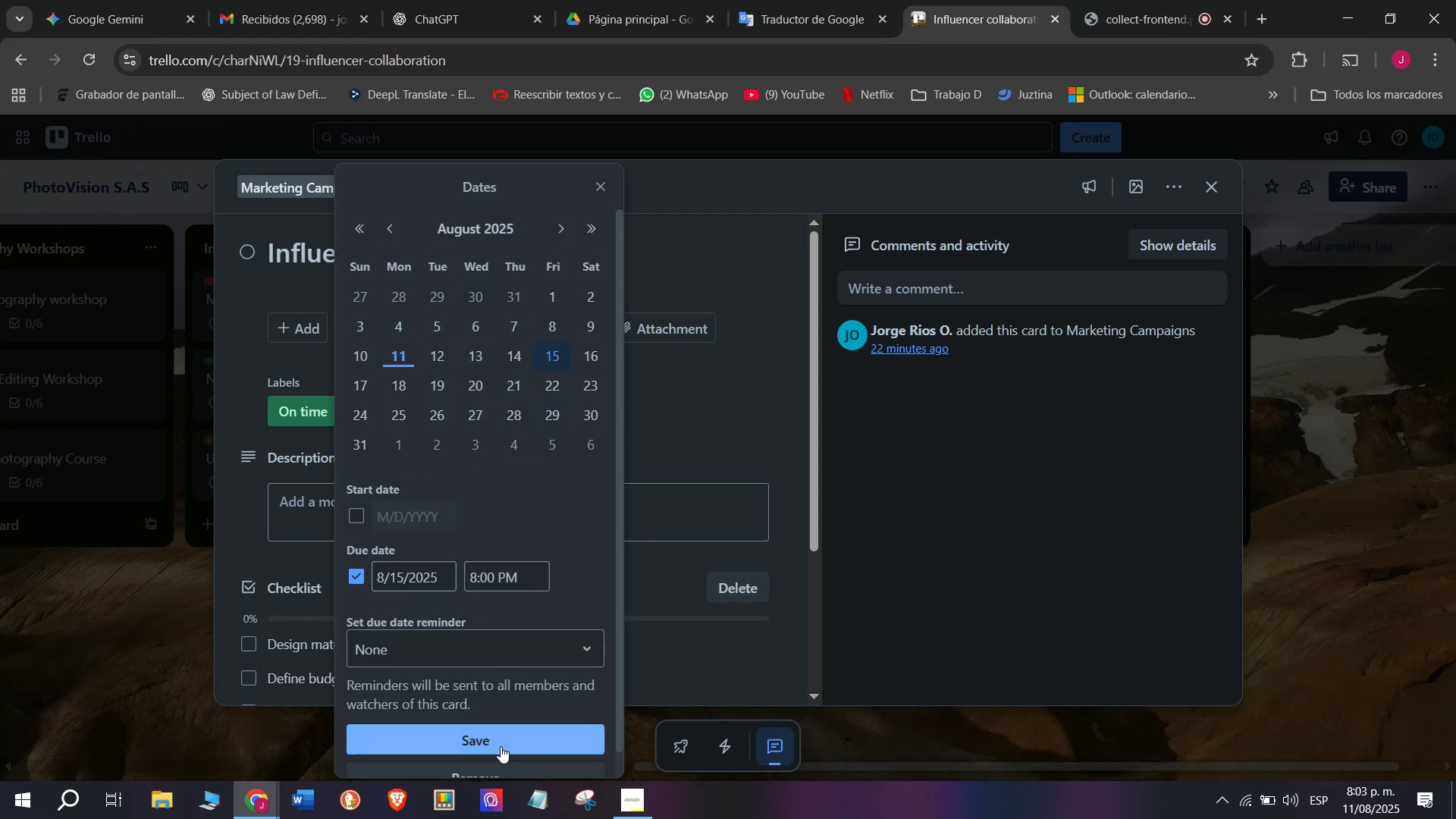 
left_click([500, 747])
 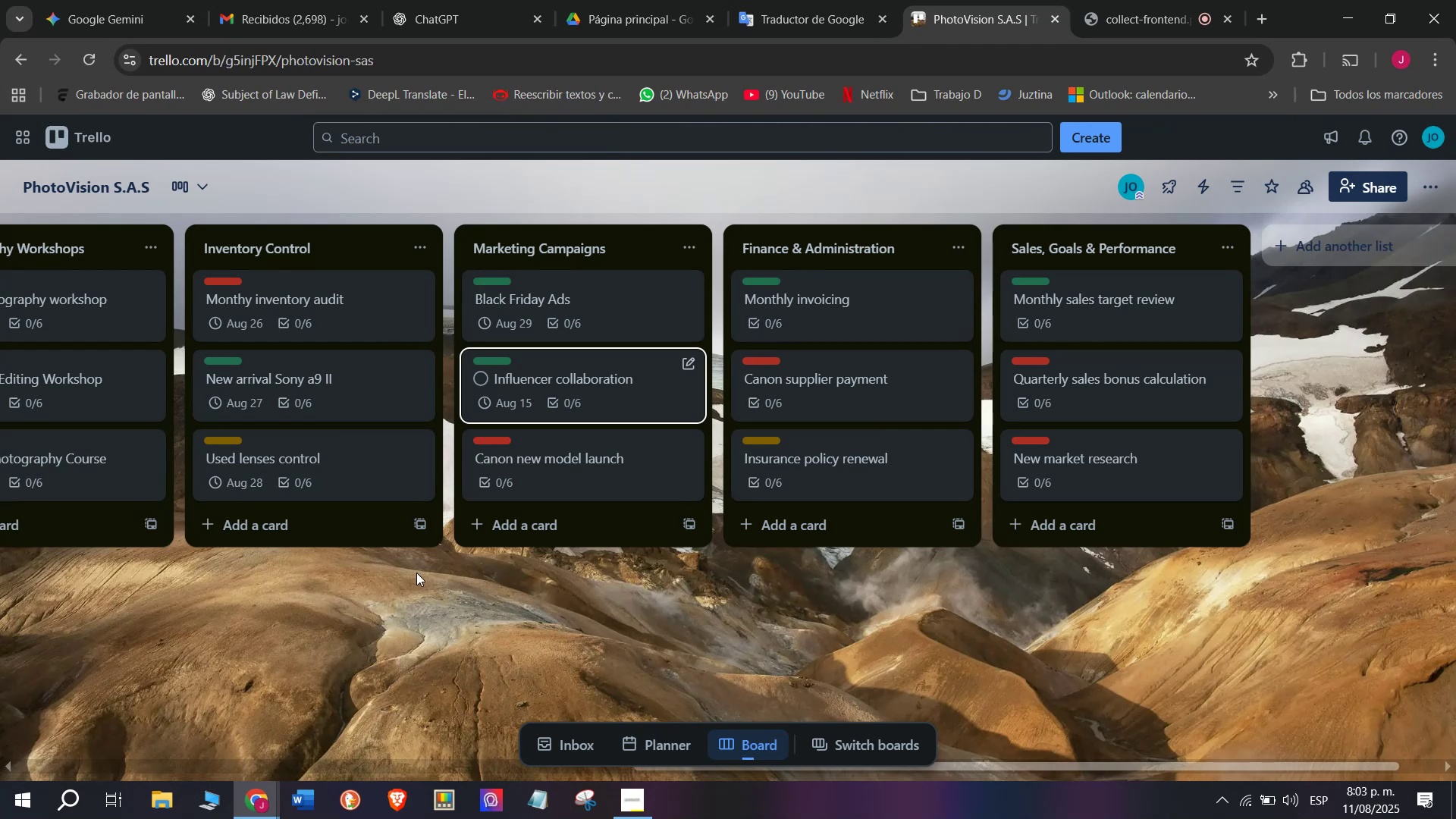 
left_click([559, 461])
 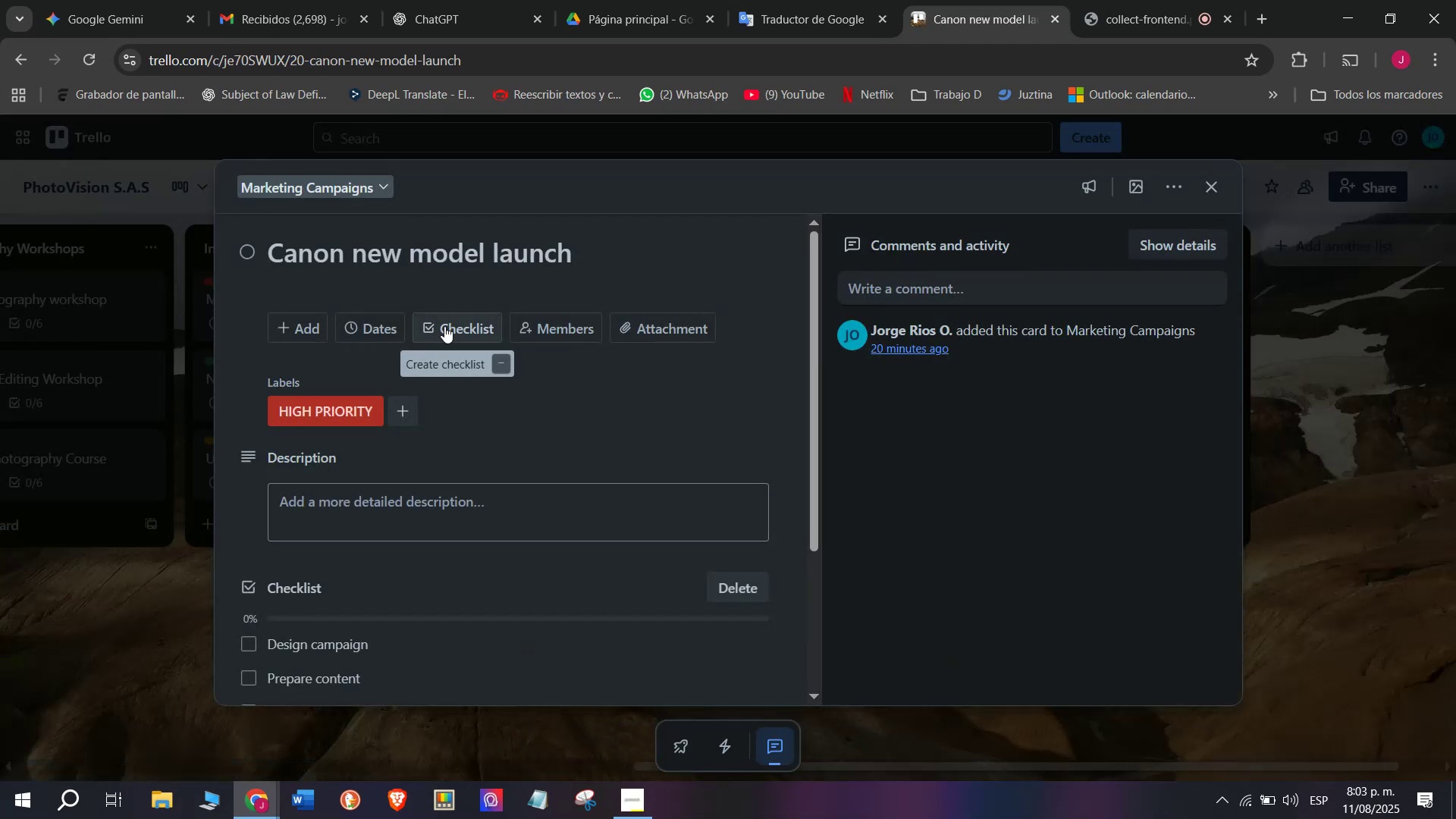 
left_click([454, 315])
 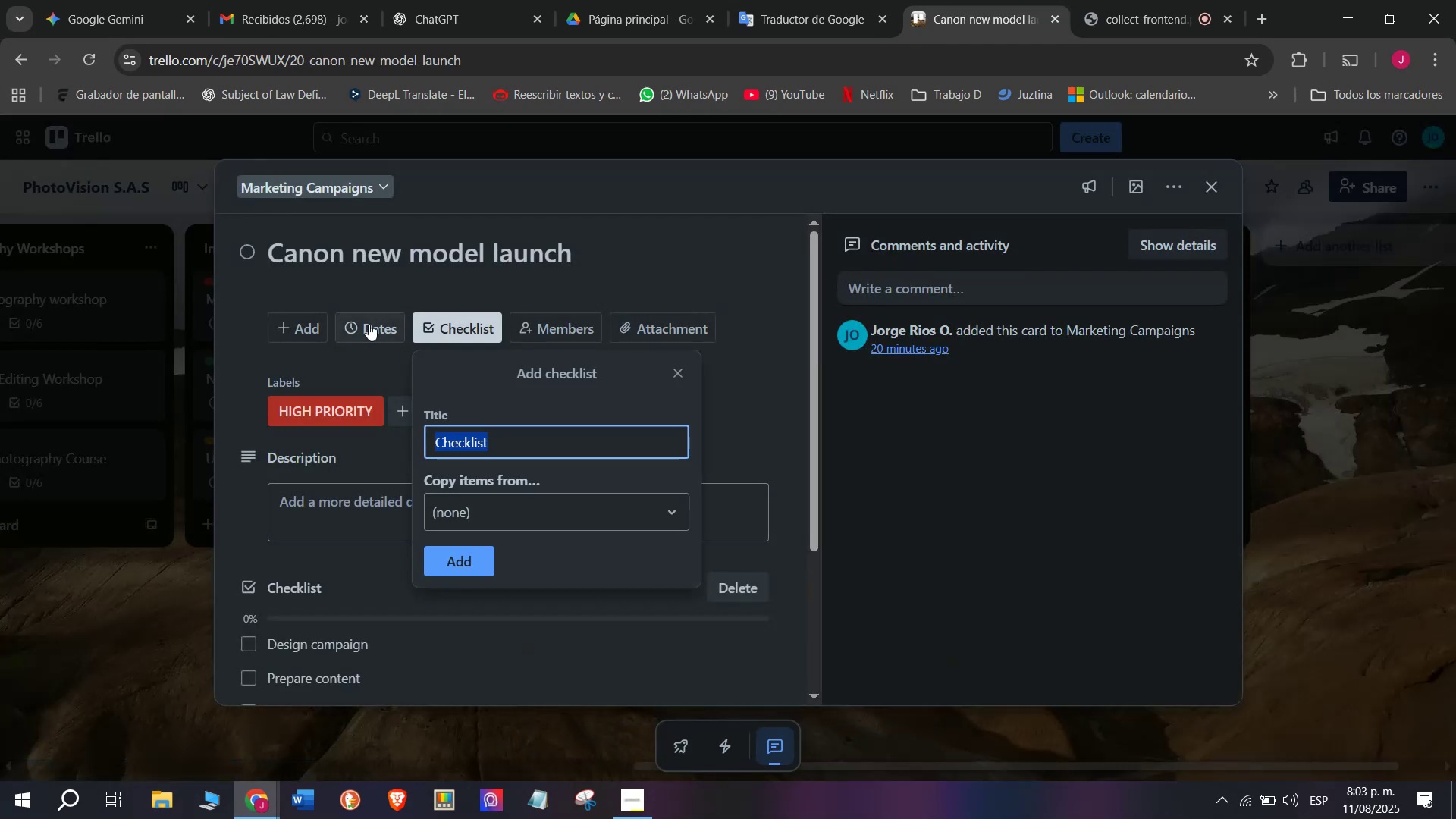 
left_click([369, 320])
 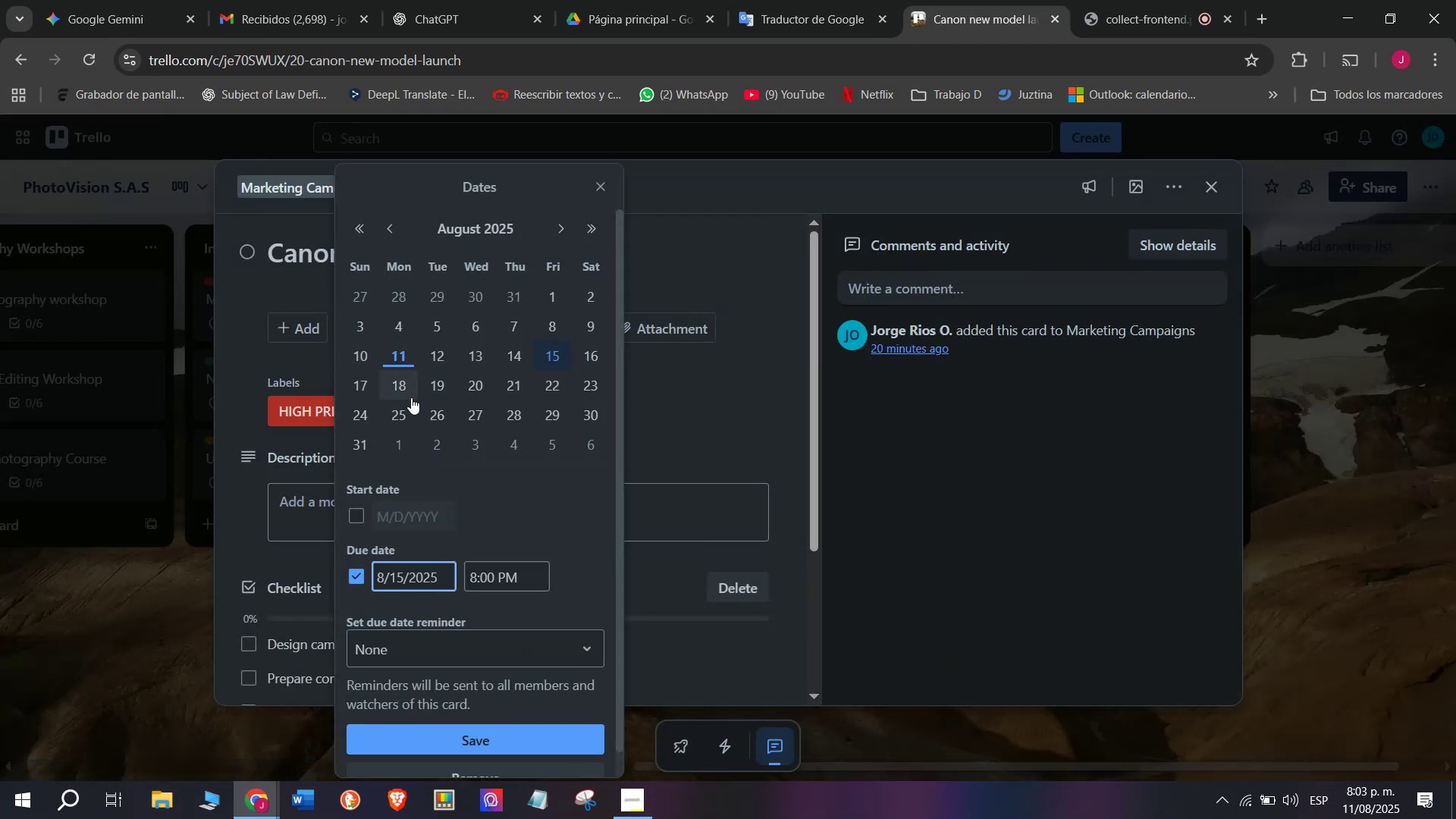 
left_click([411, 394])
 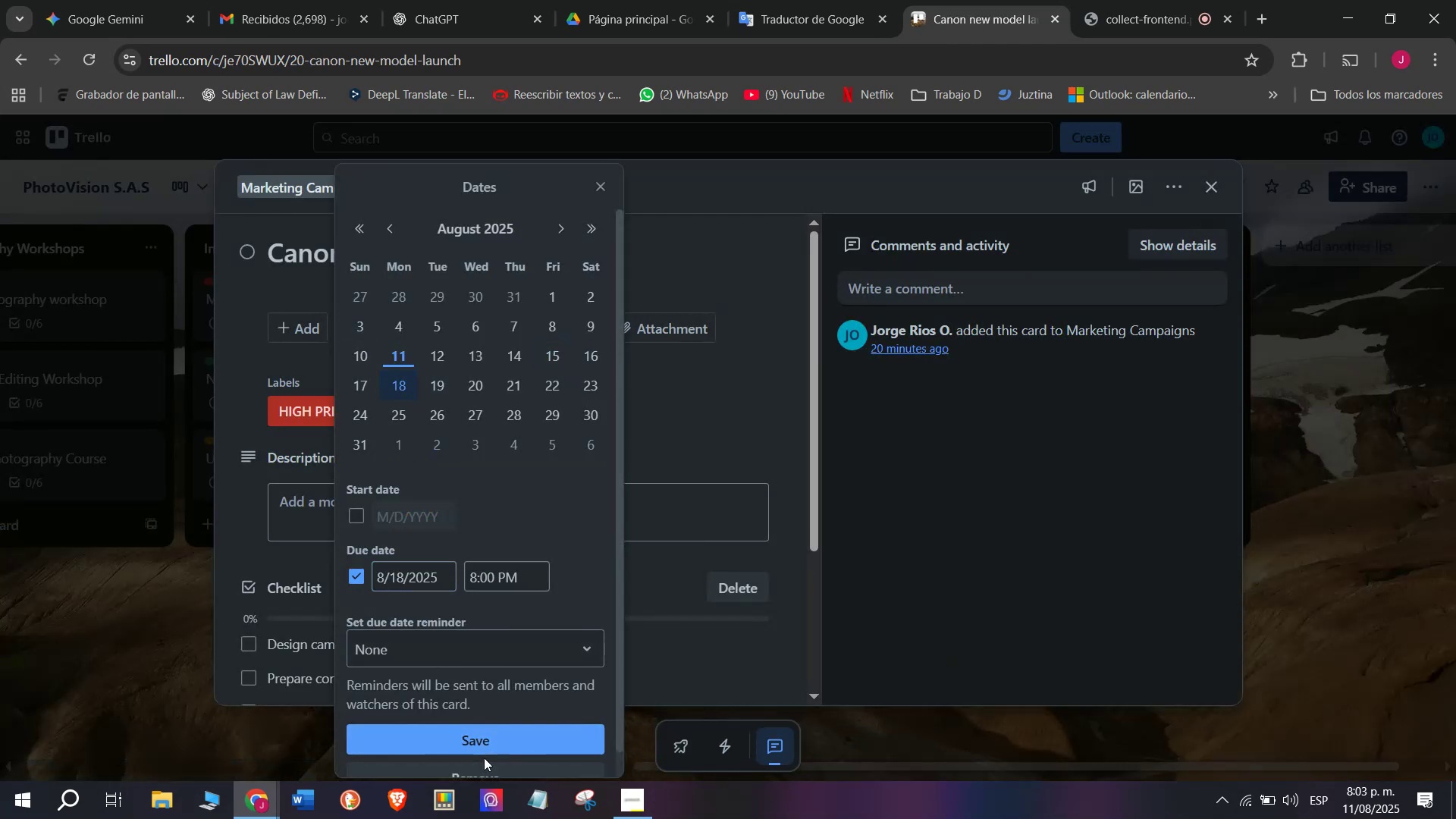 
left_click([488, 742])
 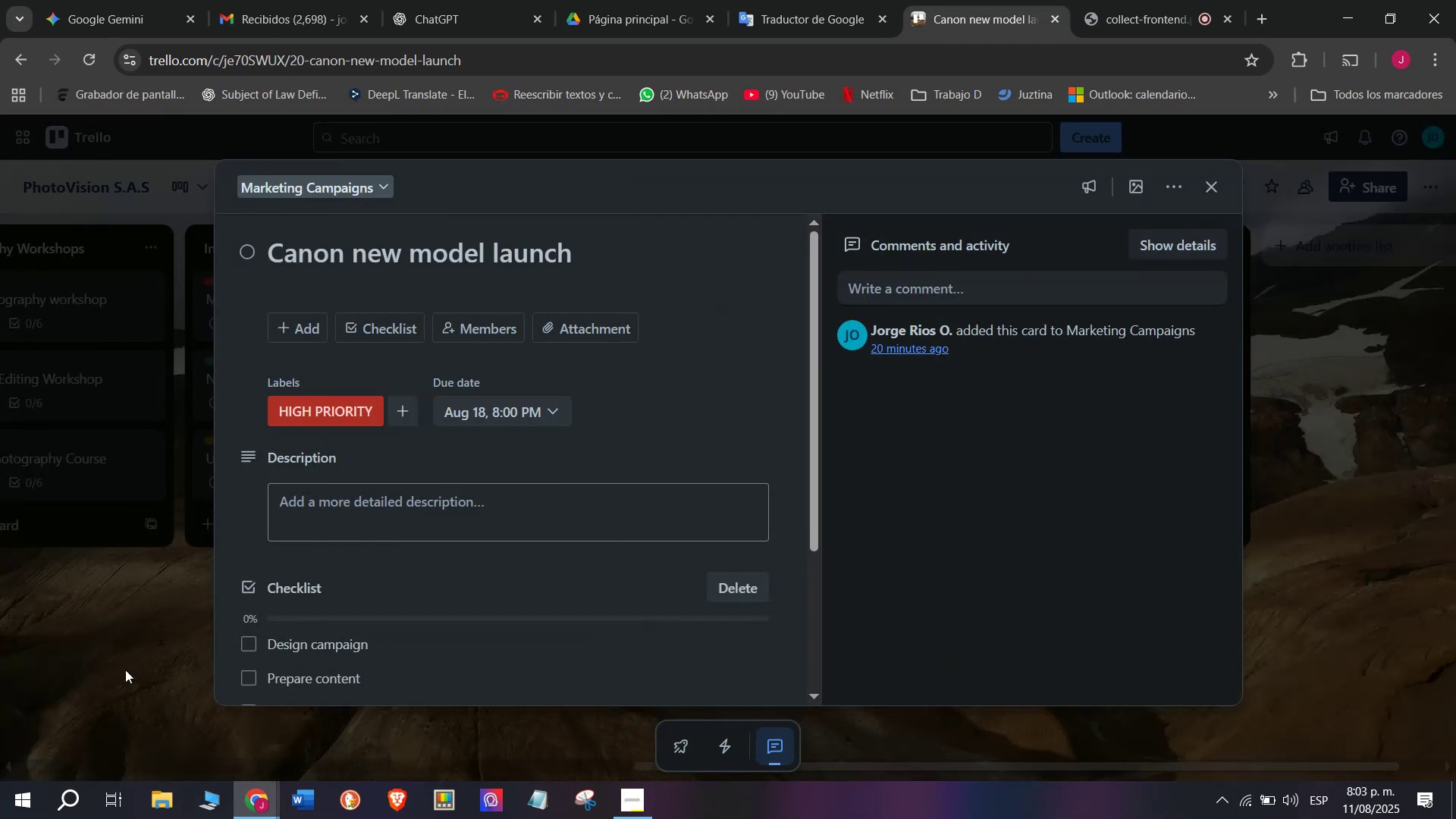 
left_click([125, 670])
 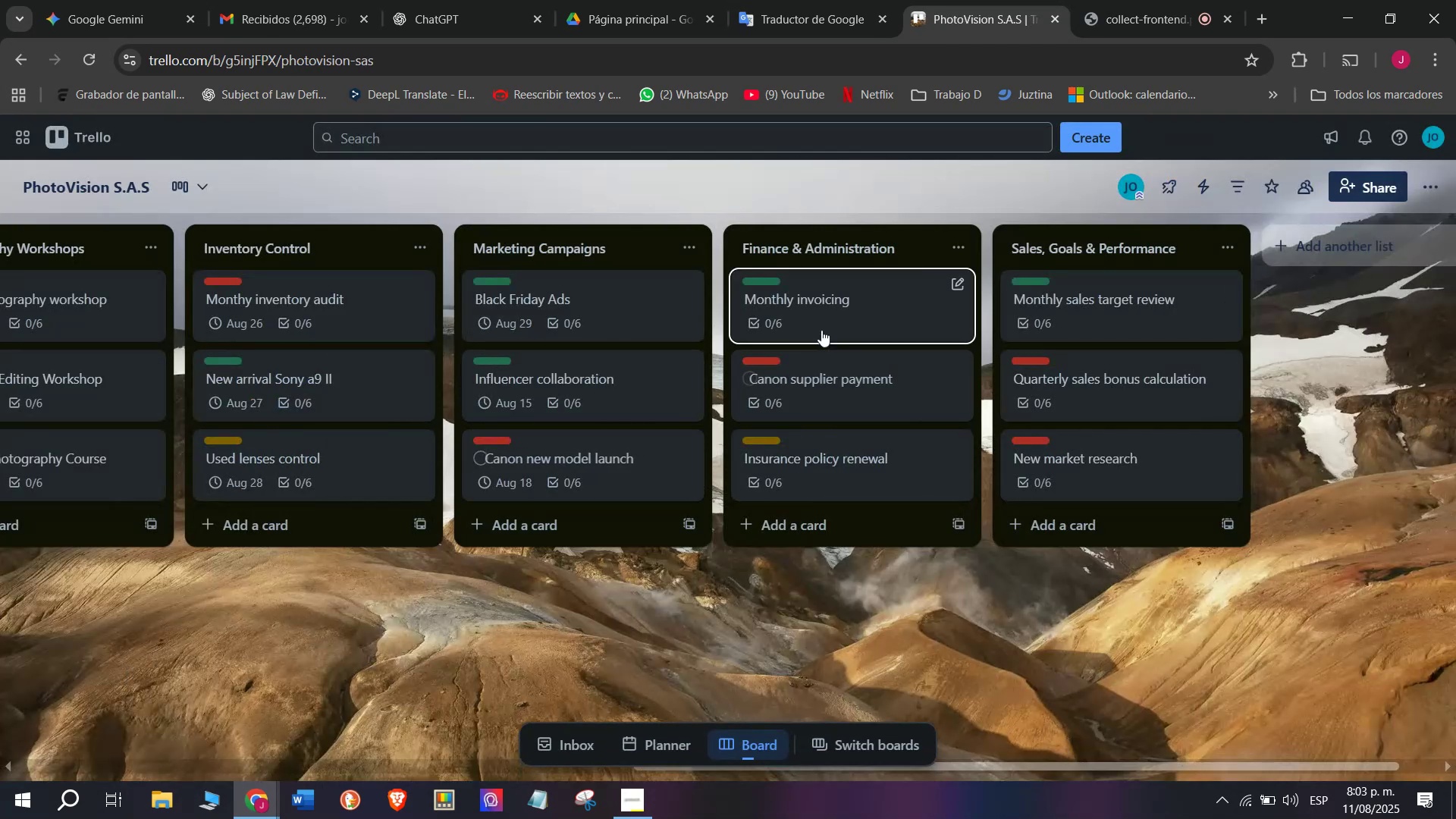 
left_click([826, 319])
 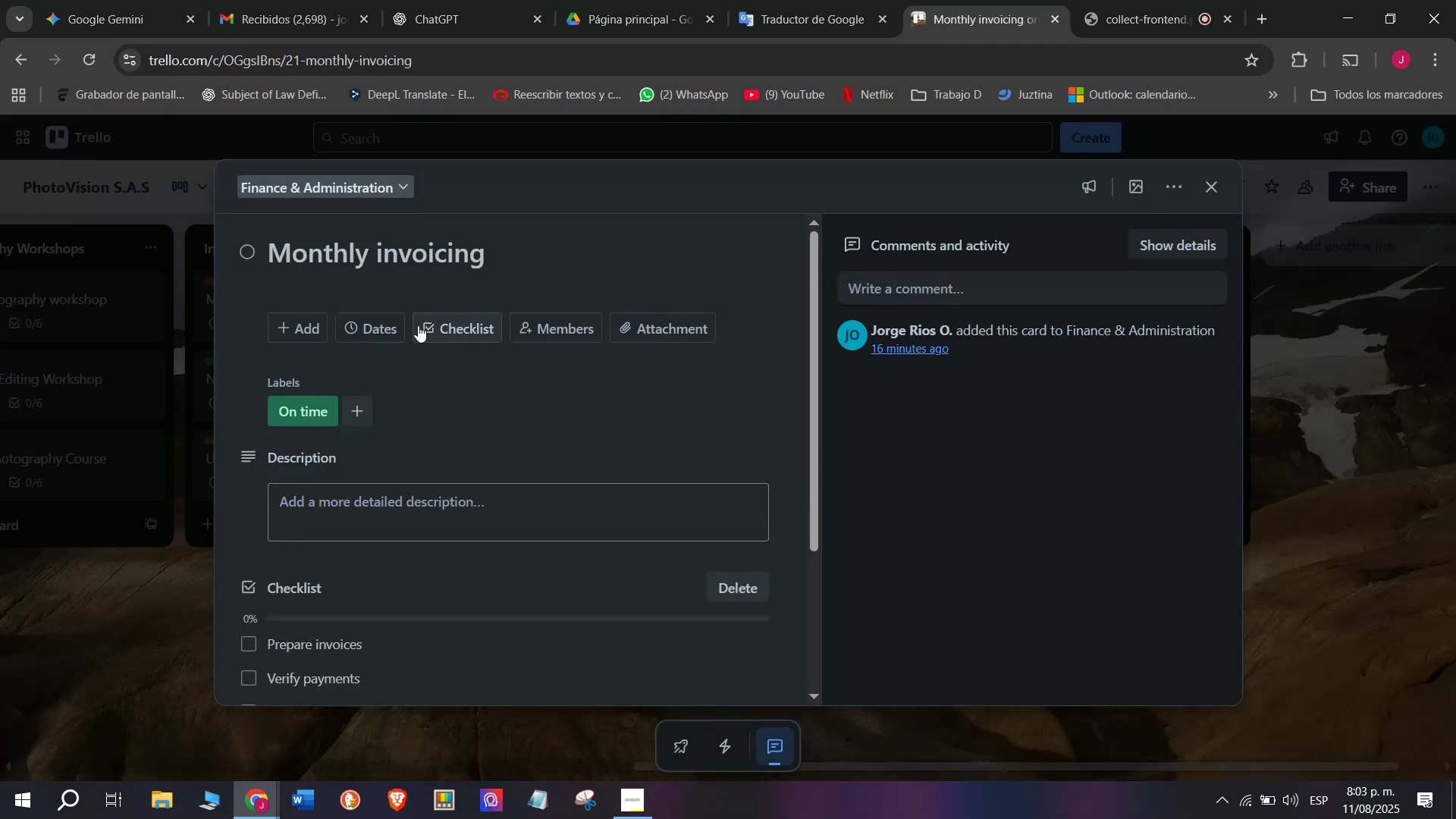 
left_click([388, 319])
 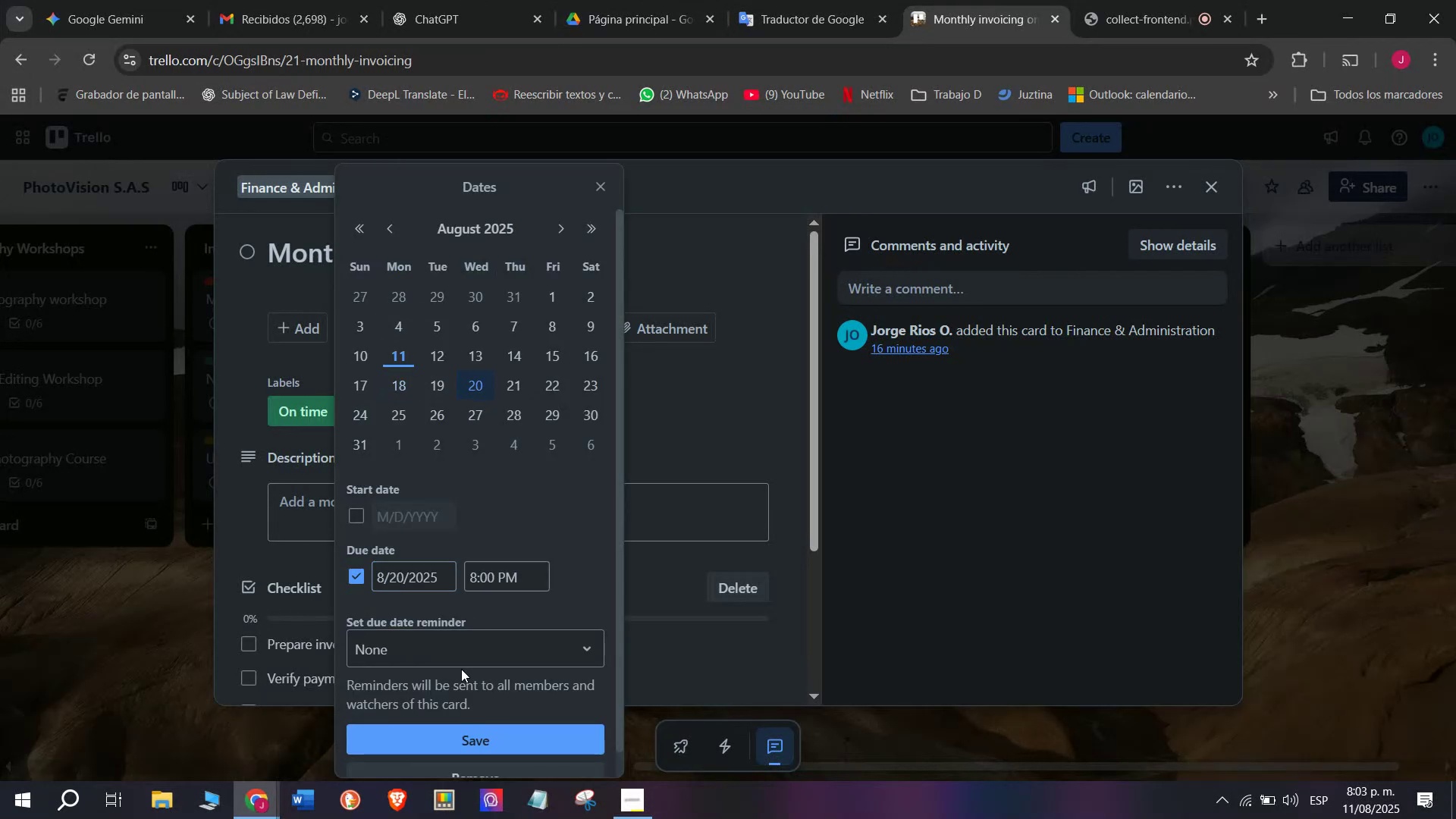 
left_click([484, 732])
 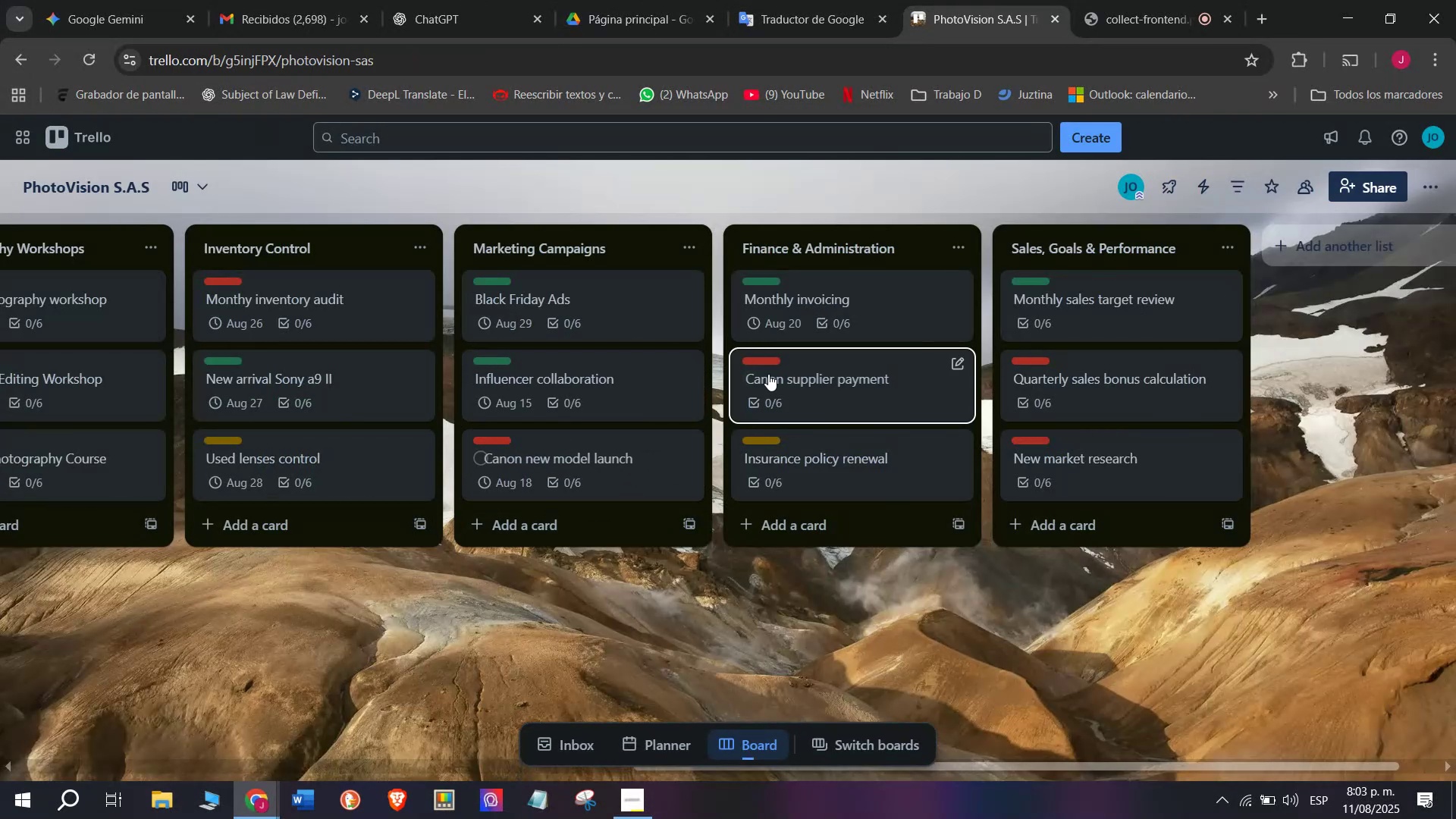 
left_click([832, 391])
 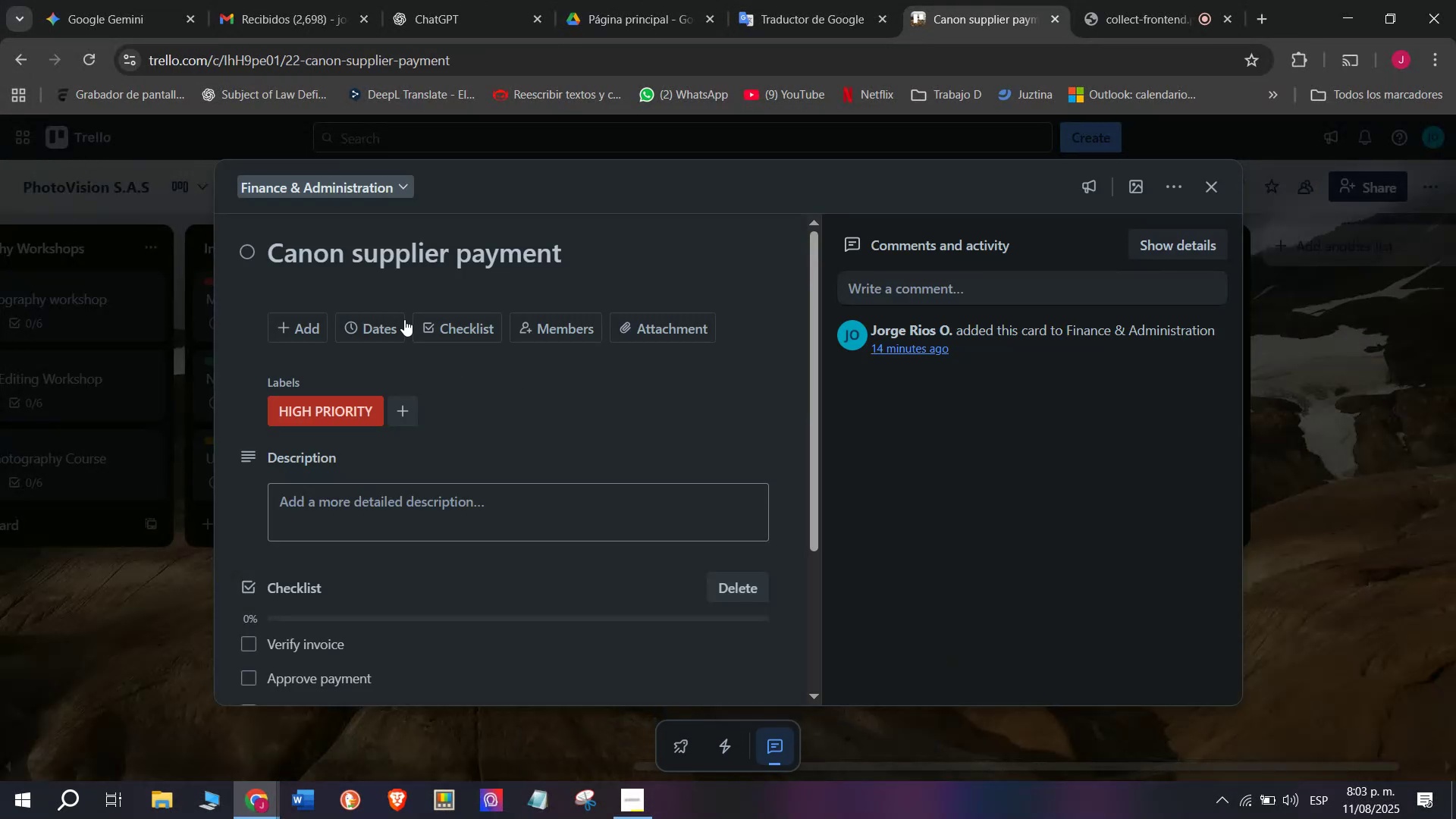 
left_click([372, 320])
 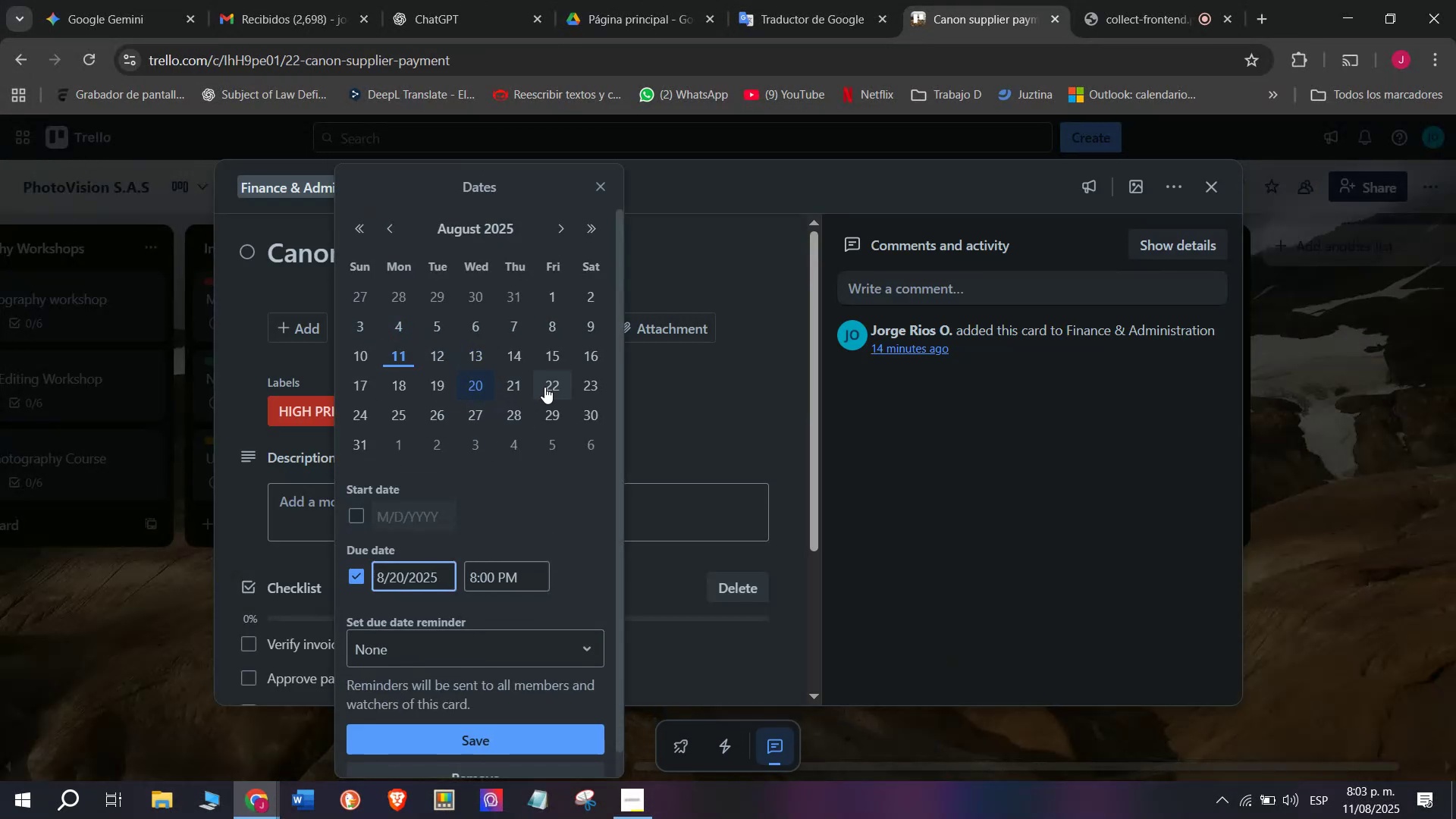 
left_click([547, 387])
 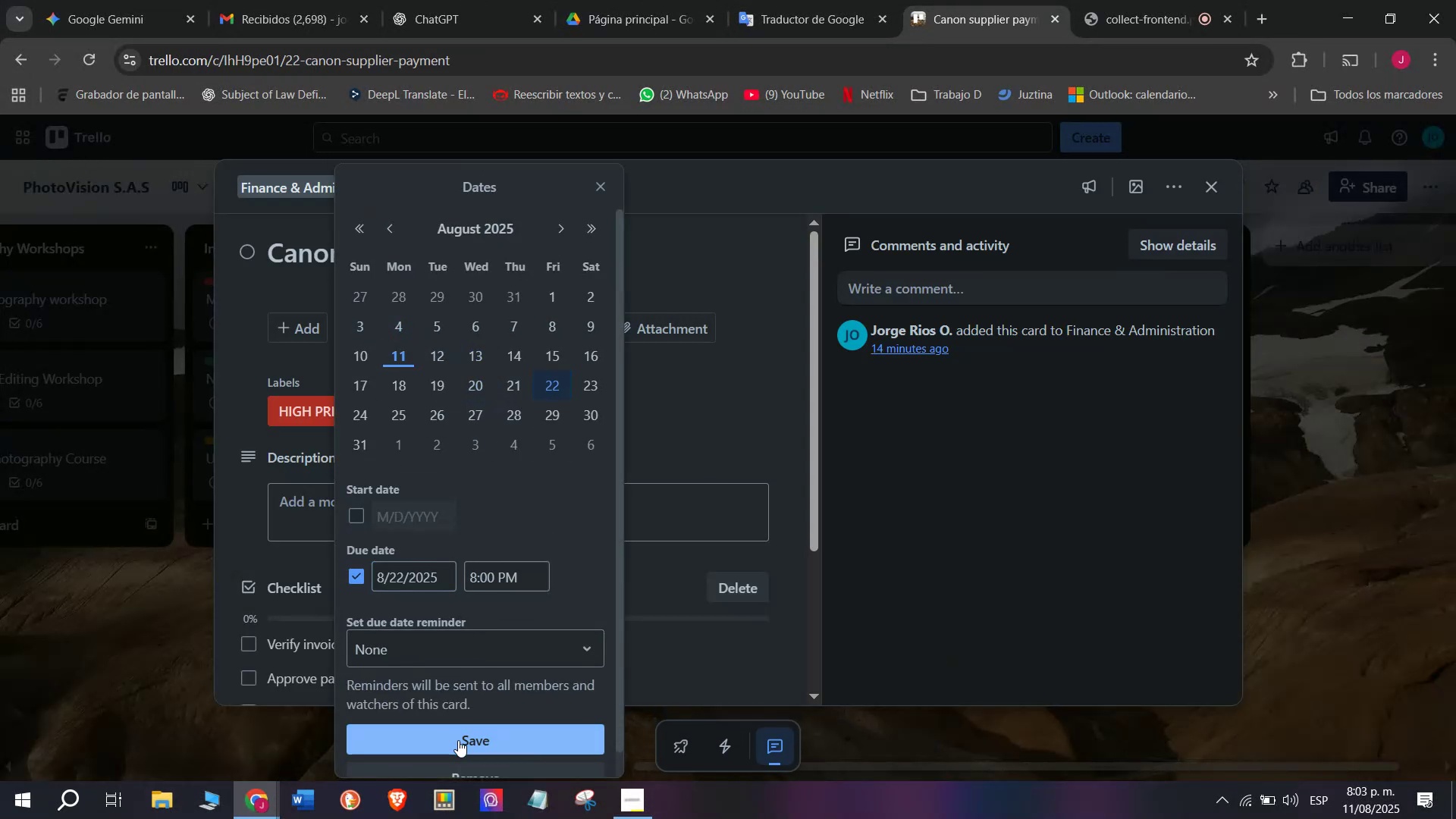 
left_click([465, 745])
 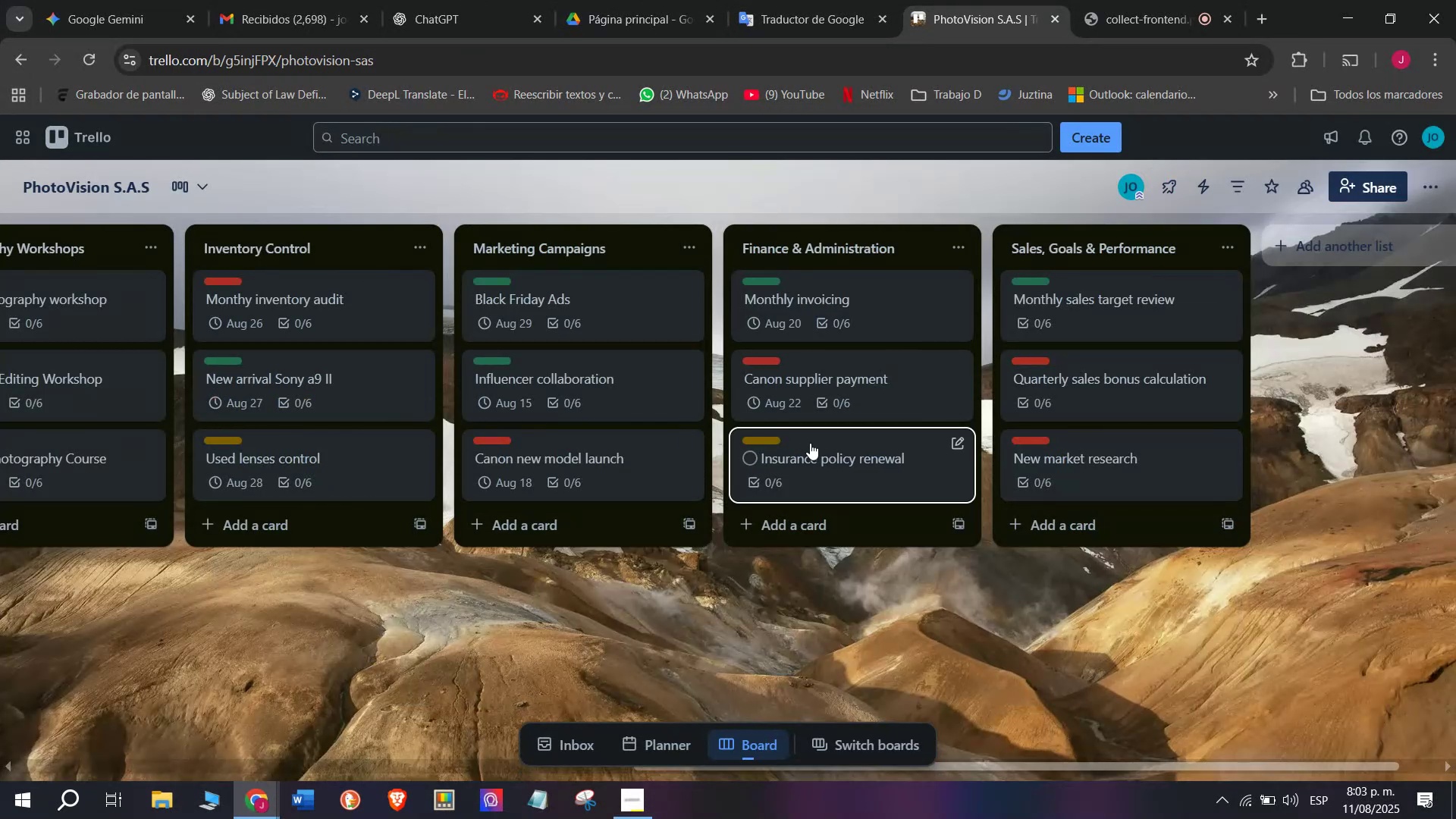 
left_click([827, 460])
 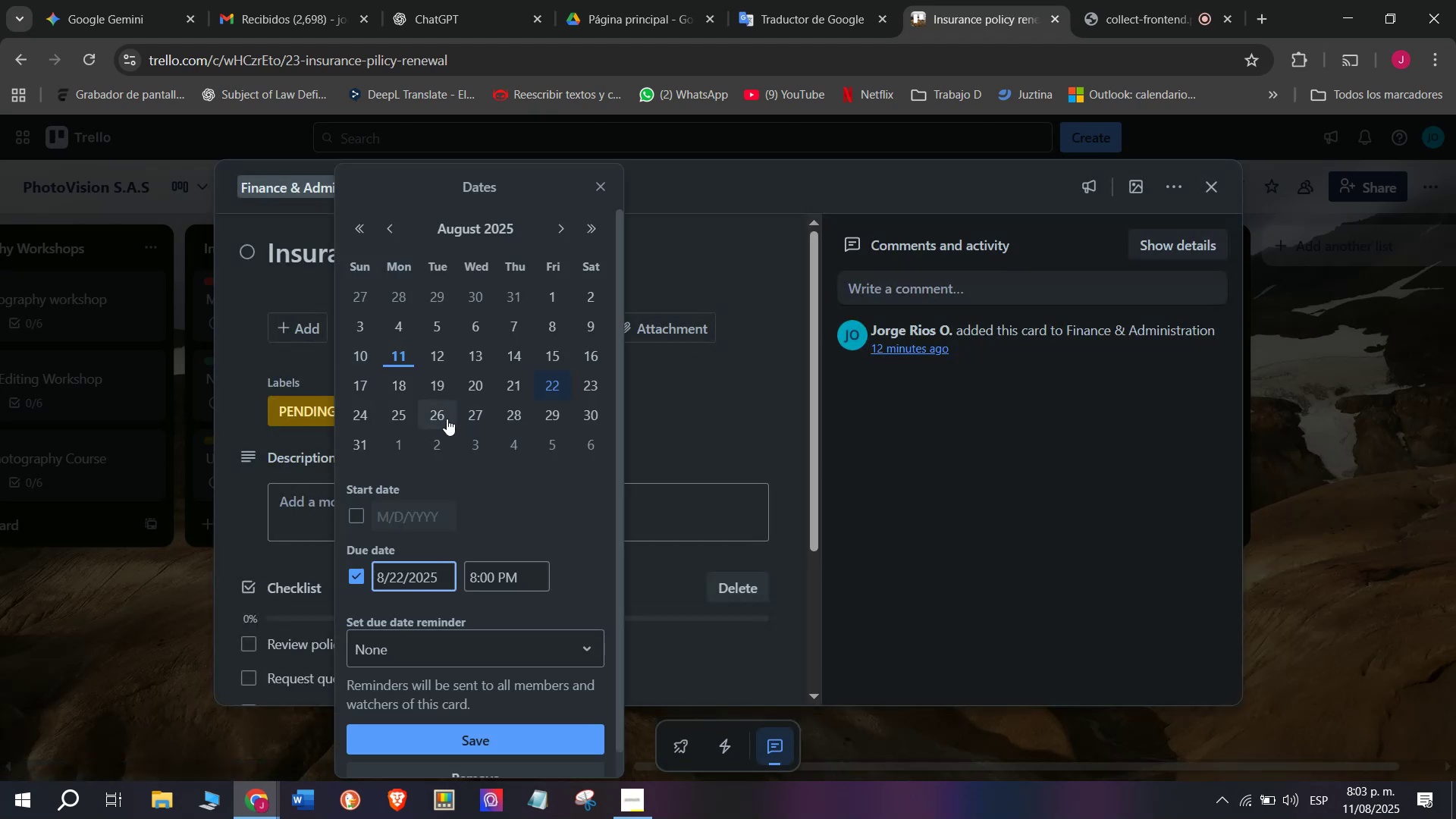 
left_click([409, 417])
 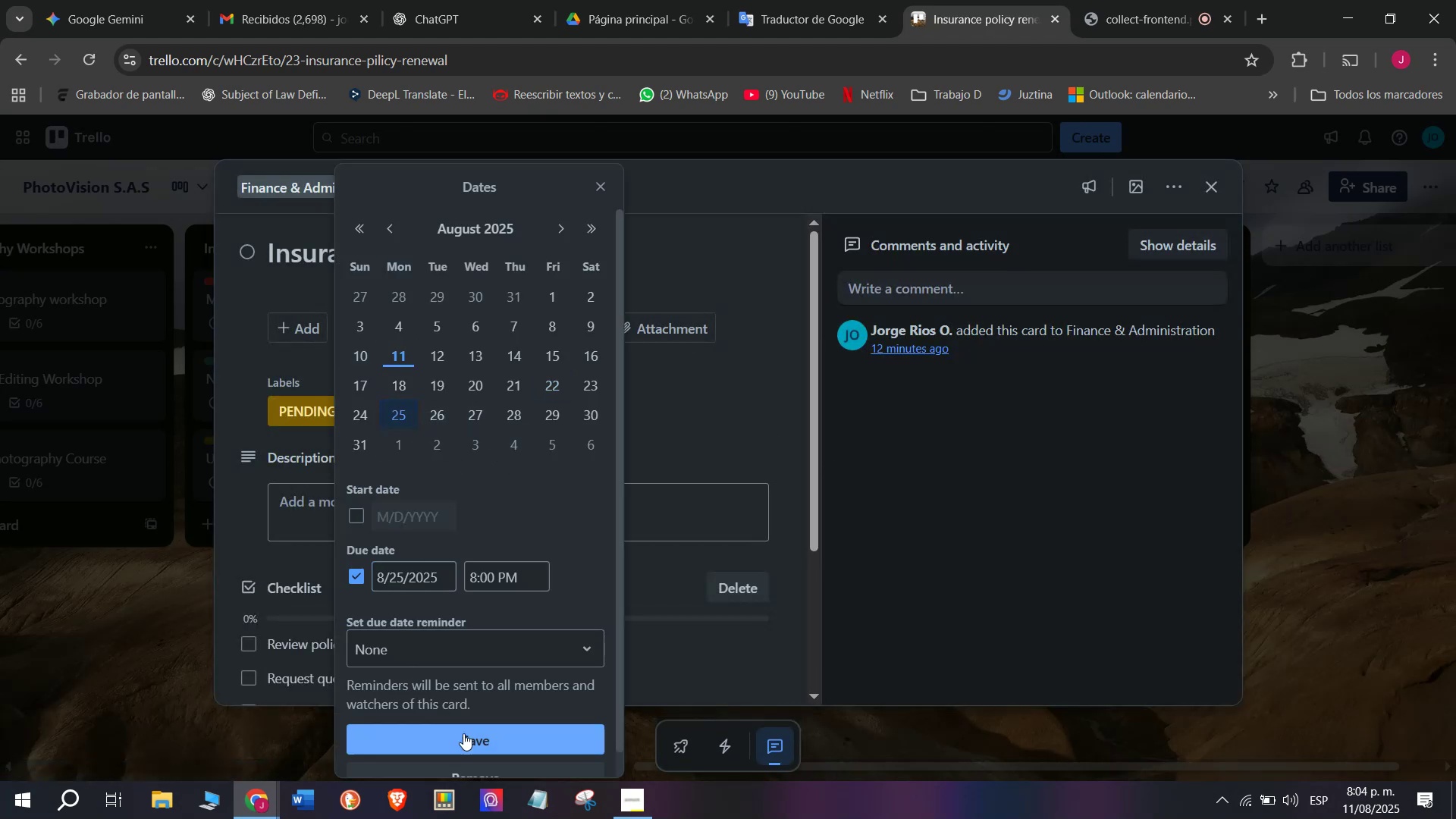 
left_click([477, 747])
 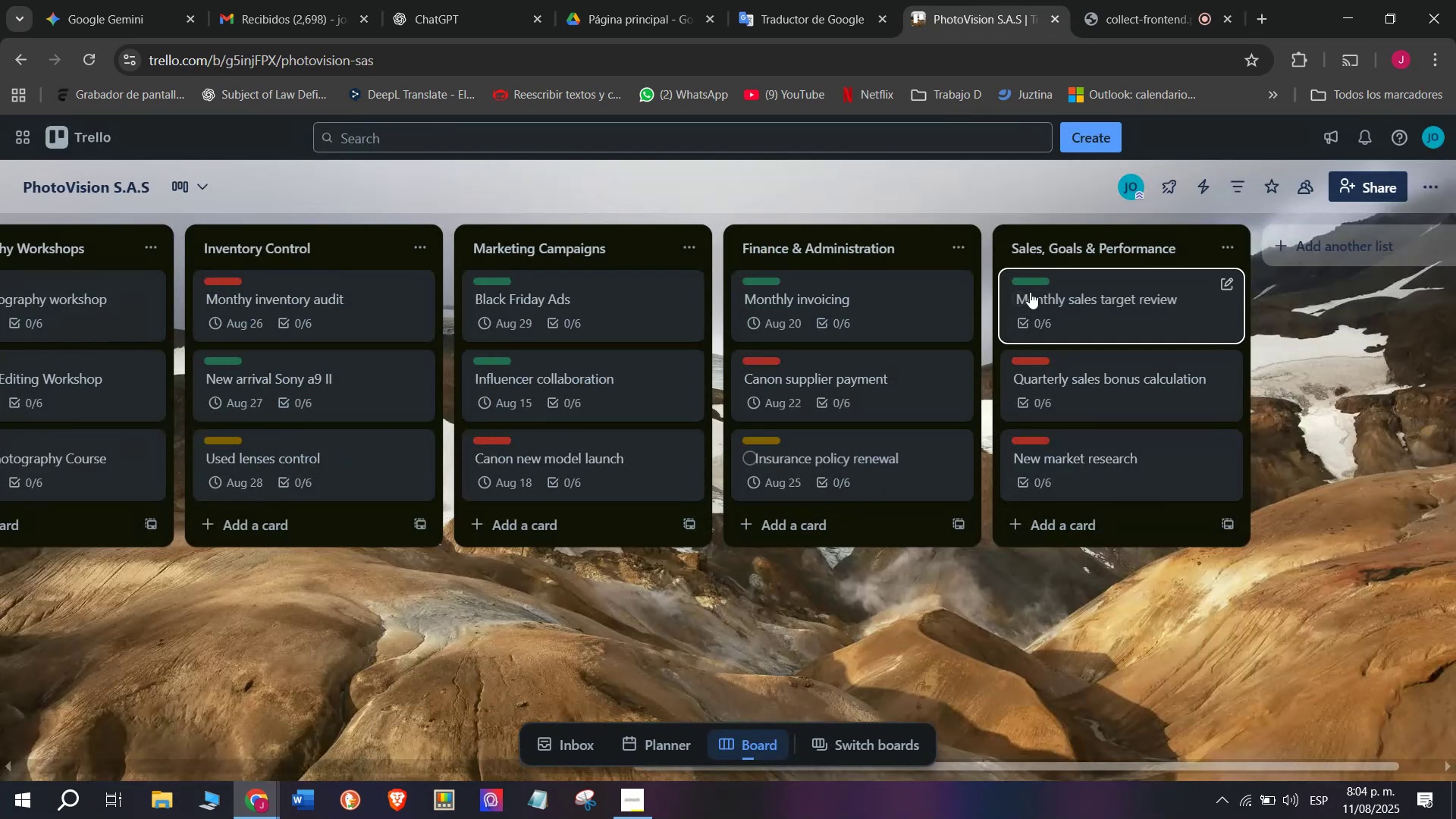 
left_click([1072, 304])
 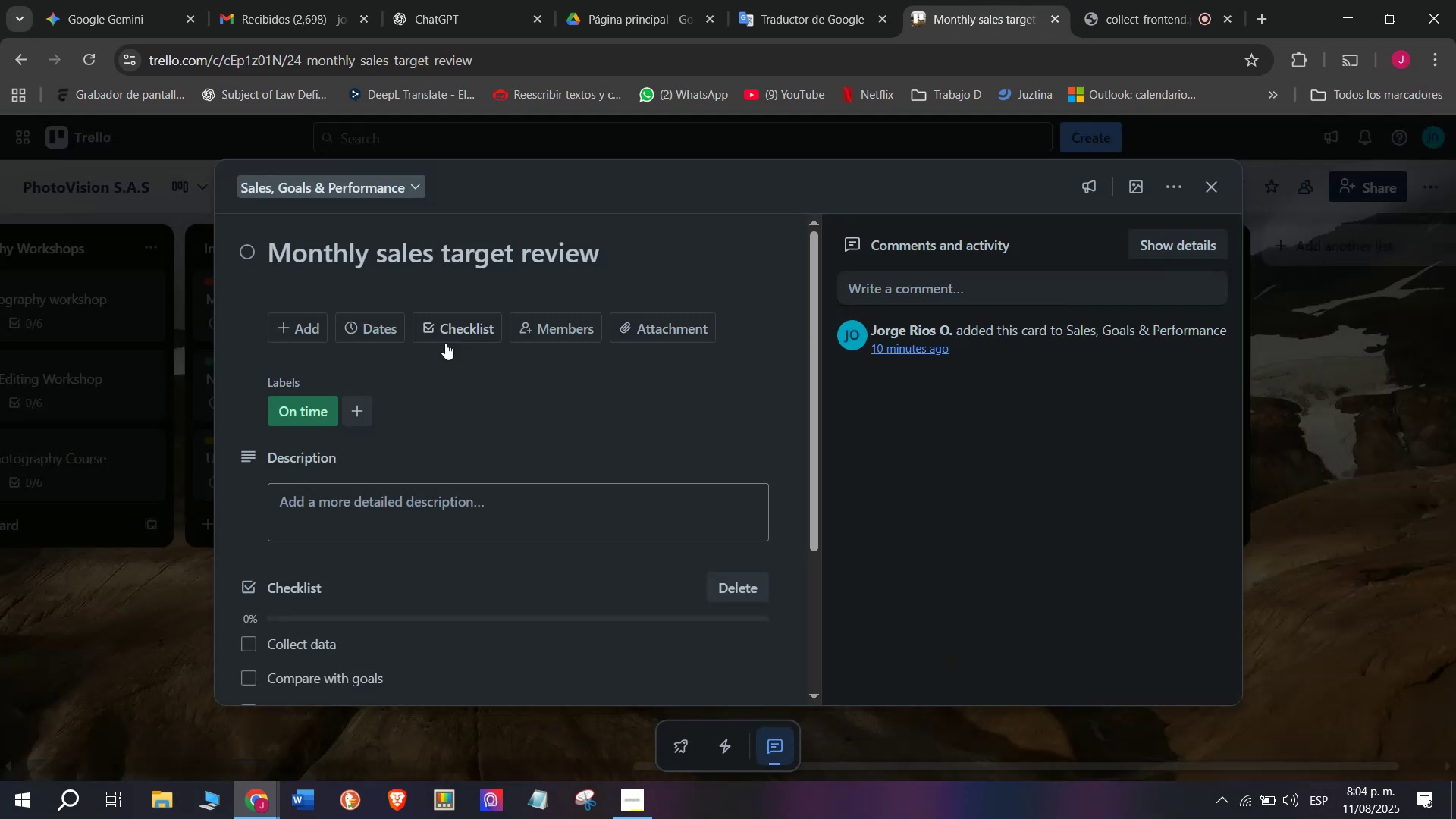 
left_click([455, 325])
 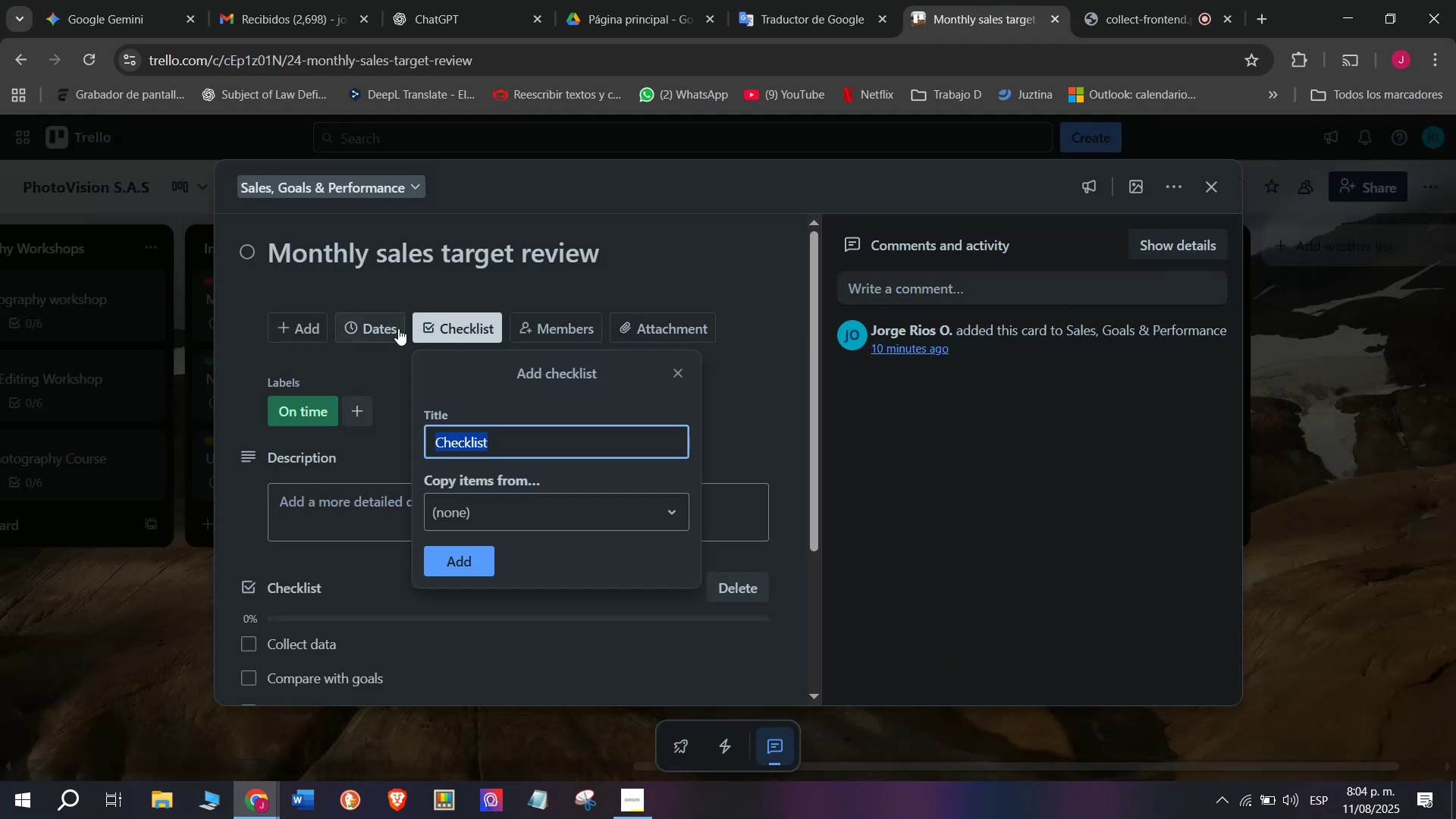 
left_click([398, 328])
 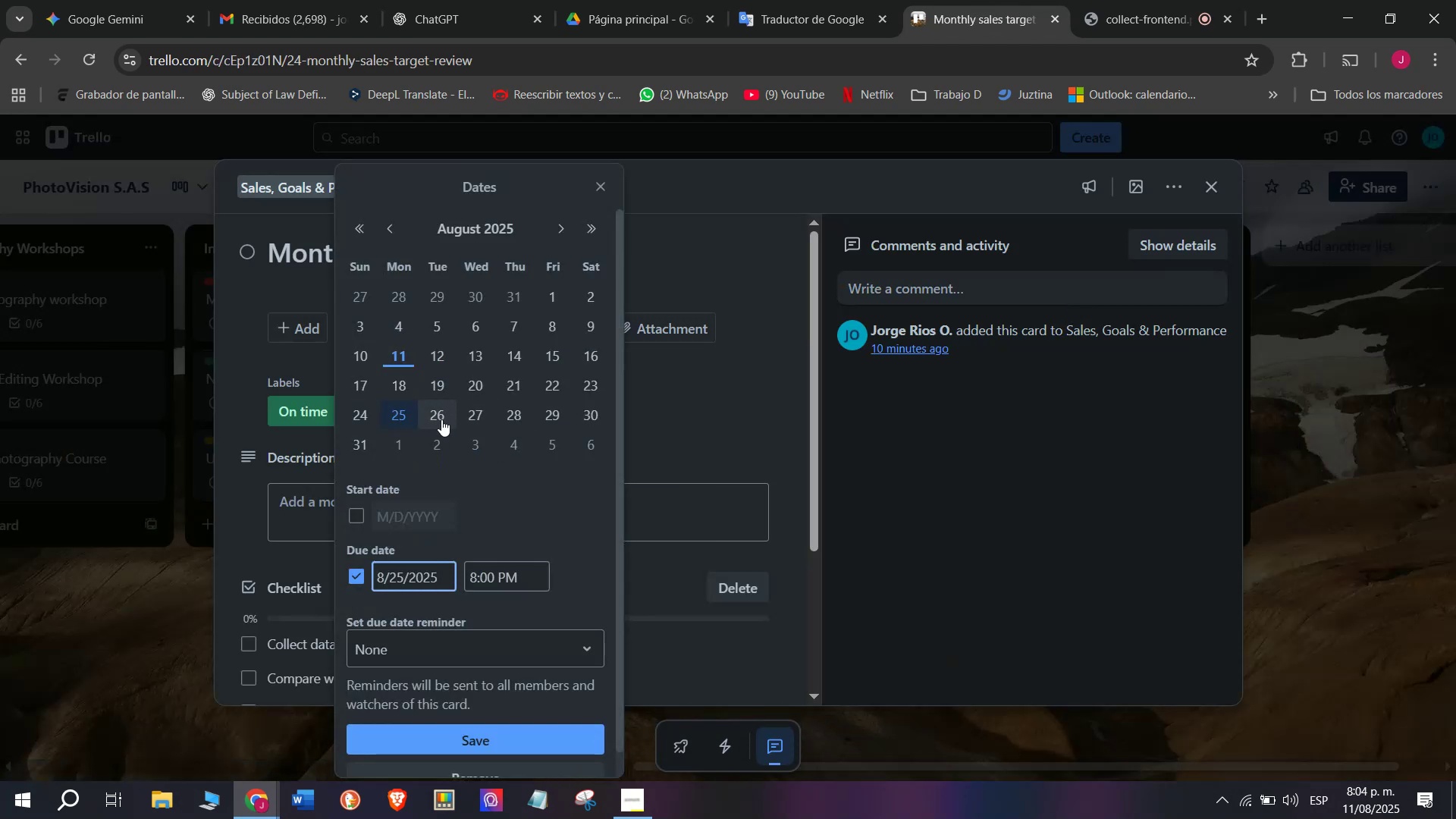 
left_click([442, 419])
 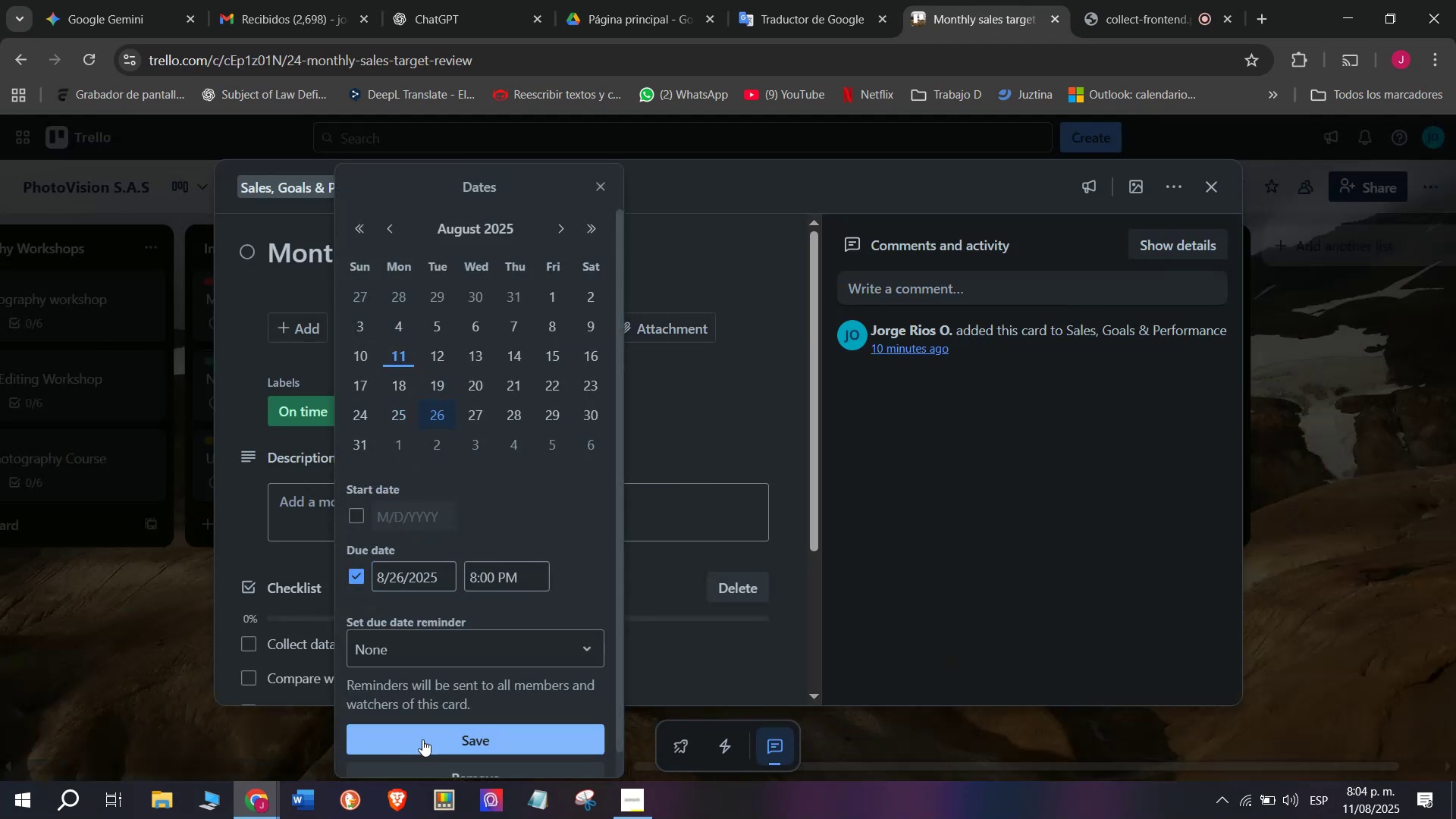 
left_click([429, 736])
 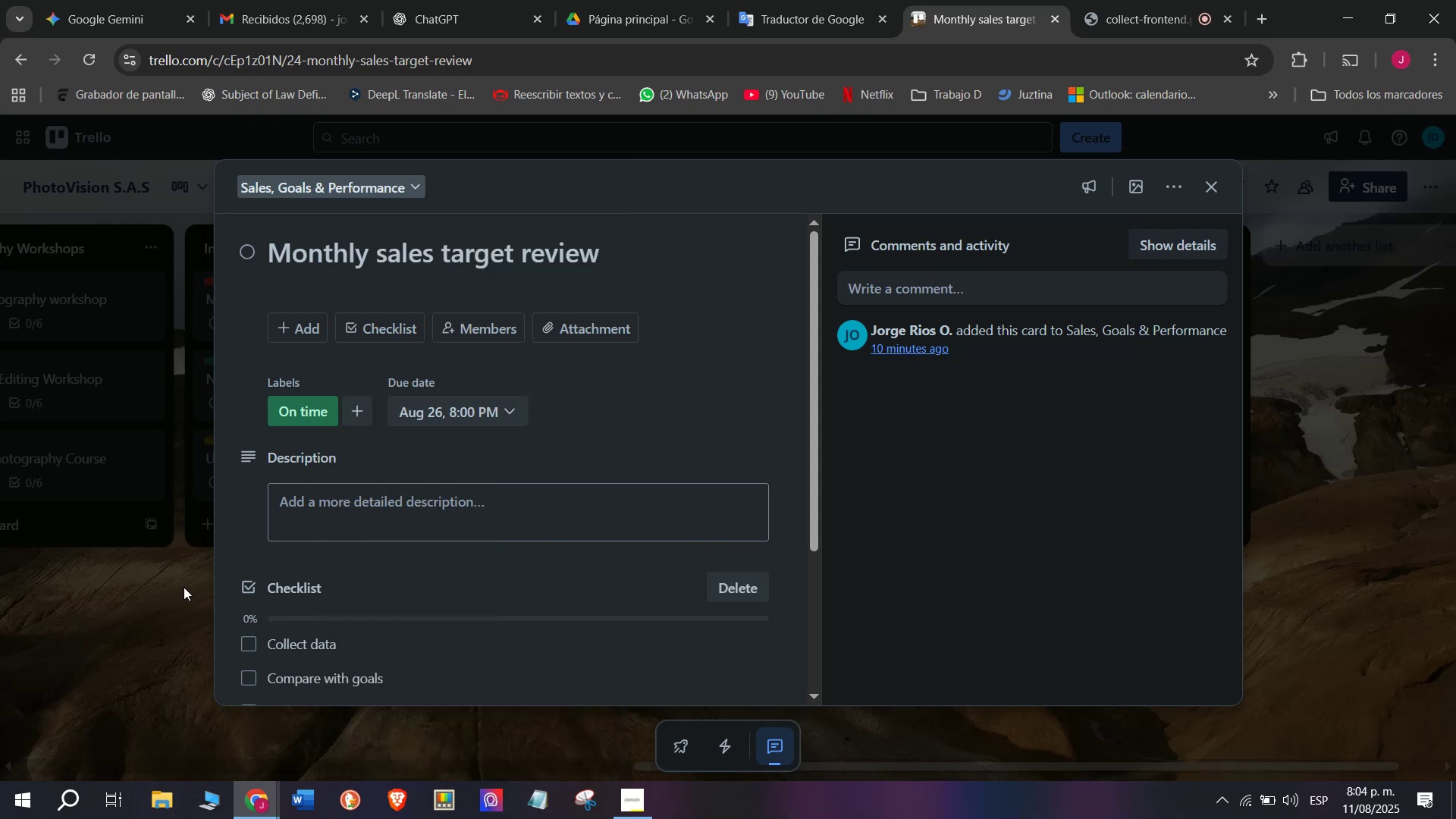 
left_click([141, 620])
 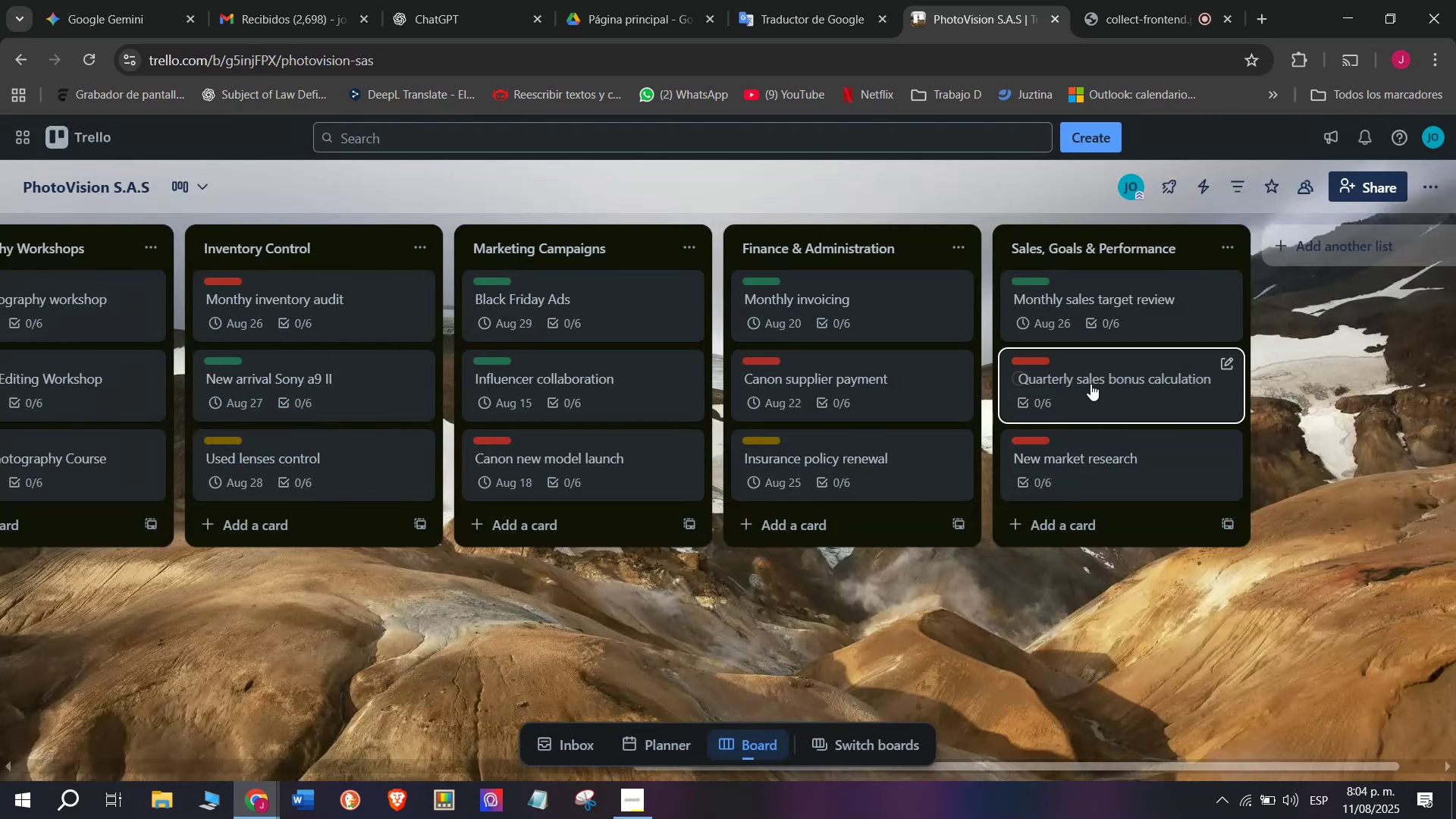 
left_click([1097, 384])
 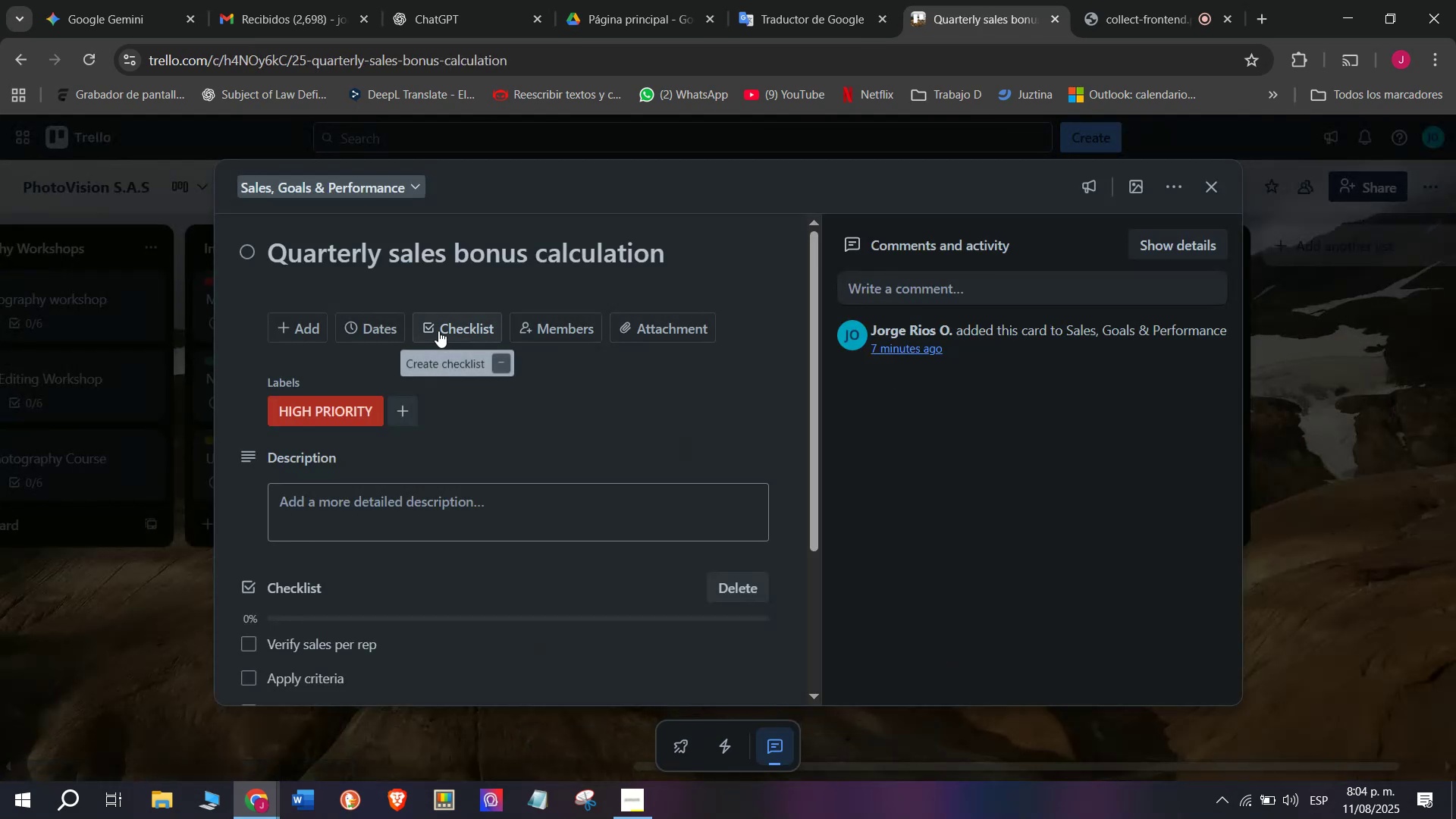 
left_click([397, 326])
 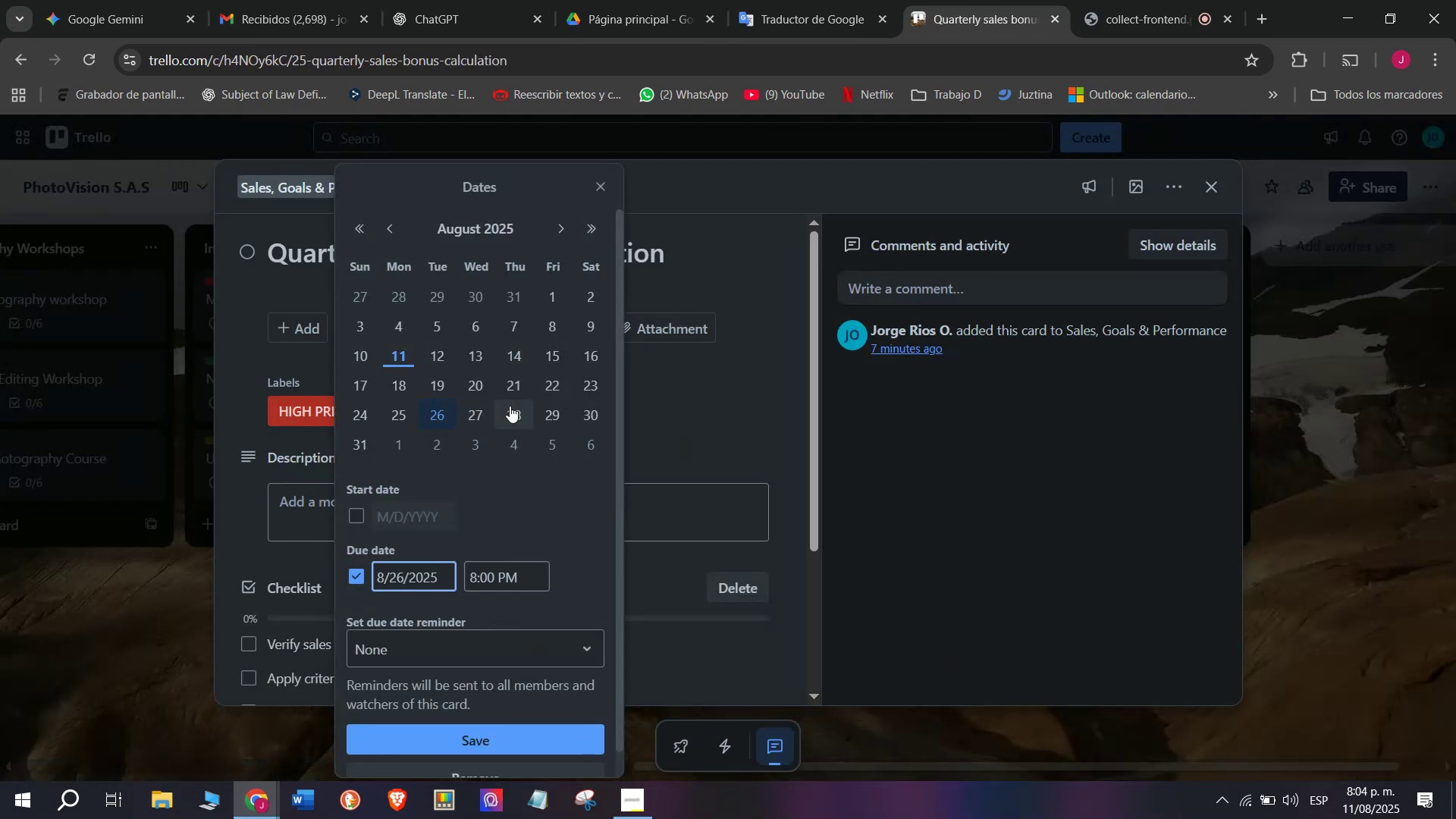 
left_click([520, 406])
 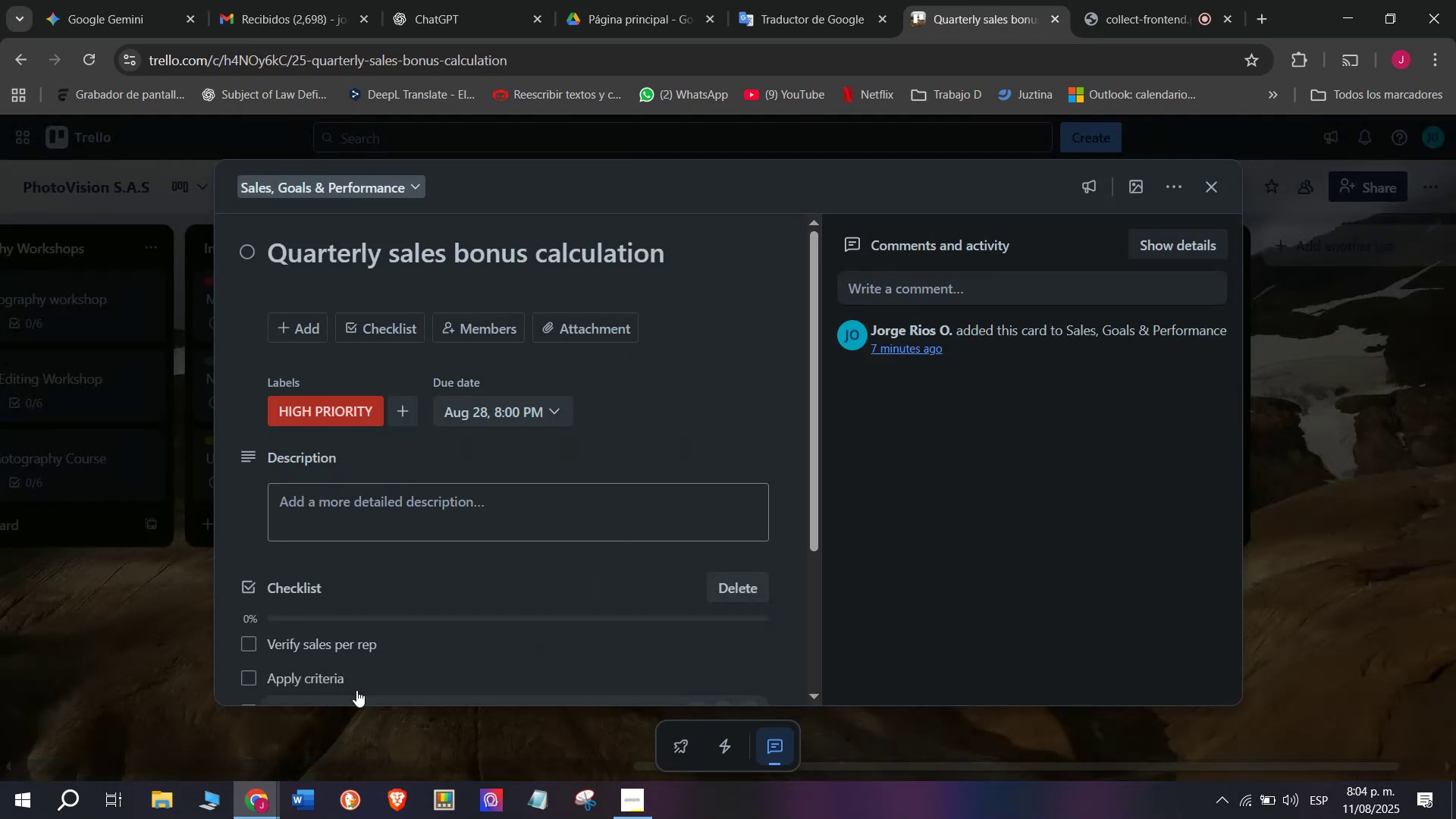 
double_click([111, 632])
 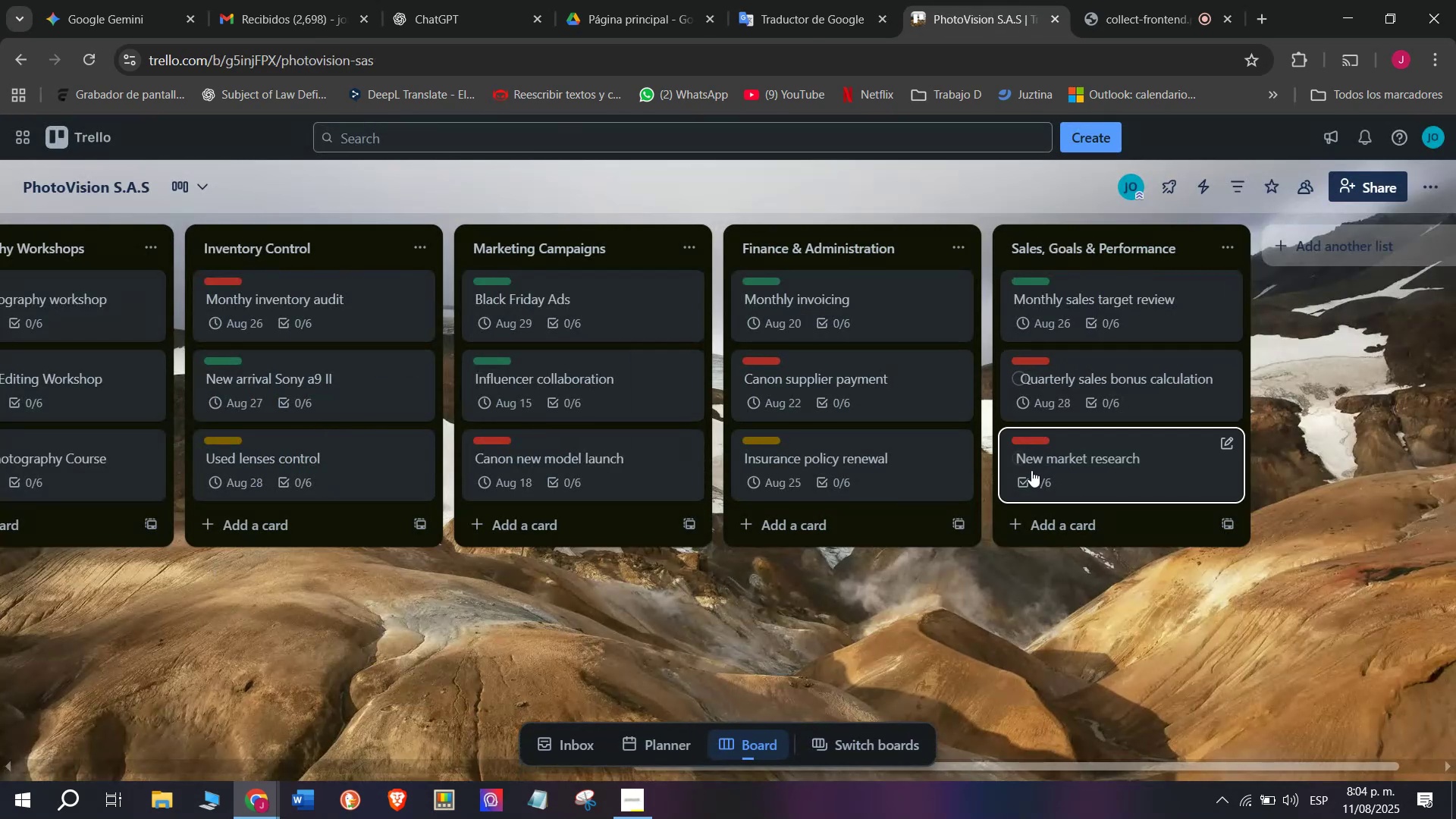 
left_click([1056, 481])
 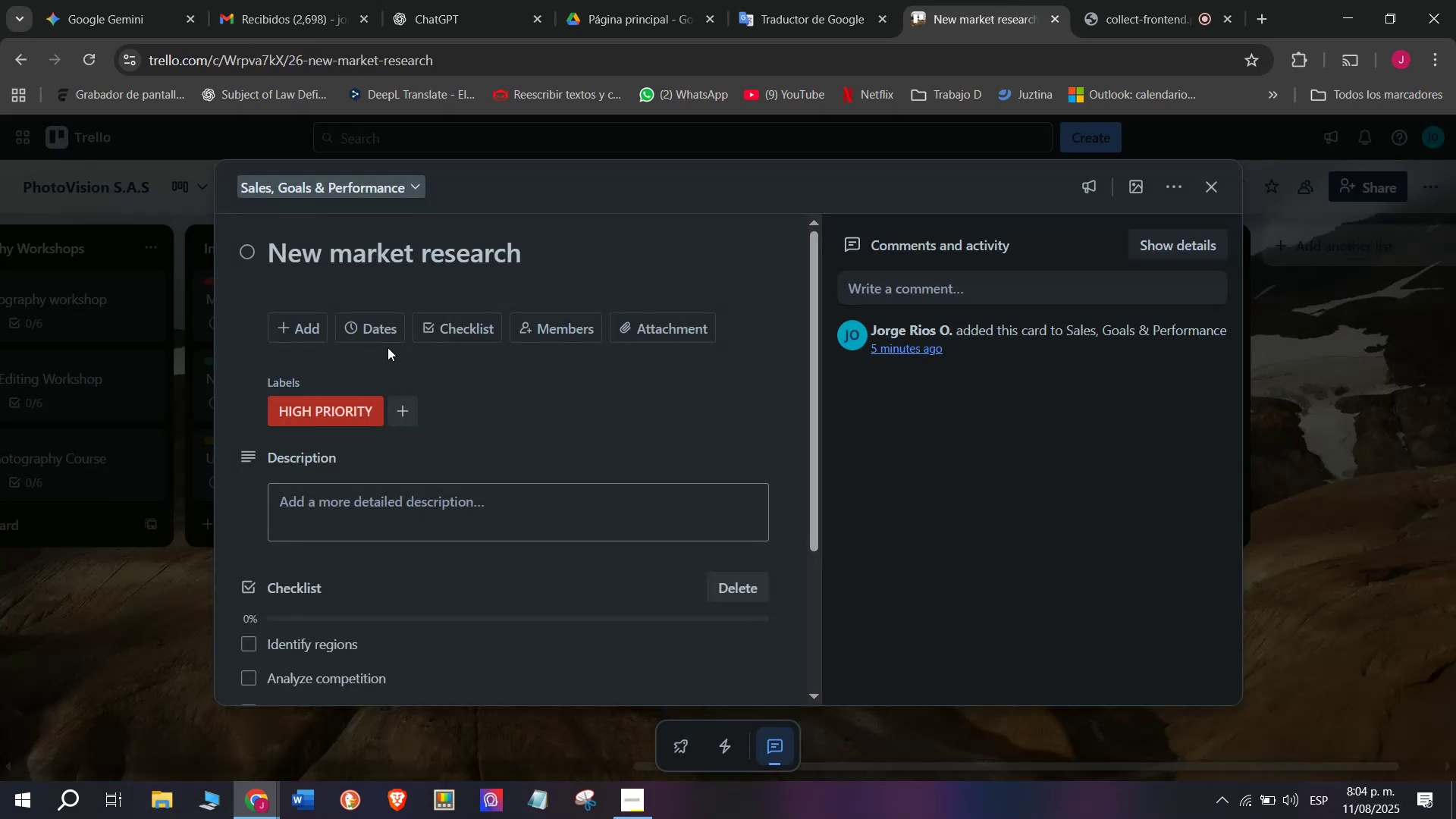 
left_click([373, 328])
 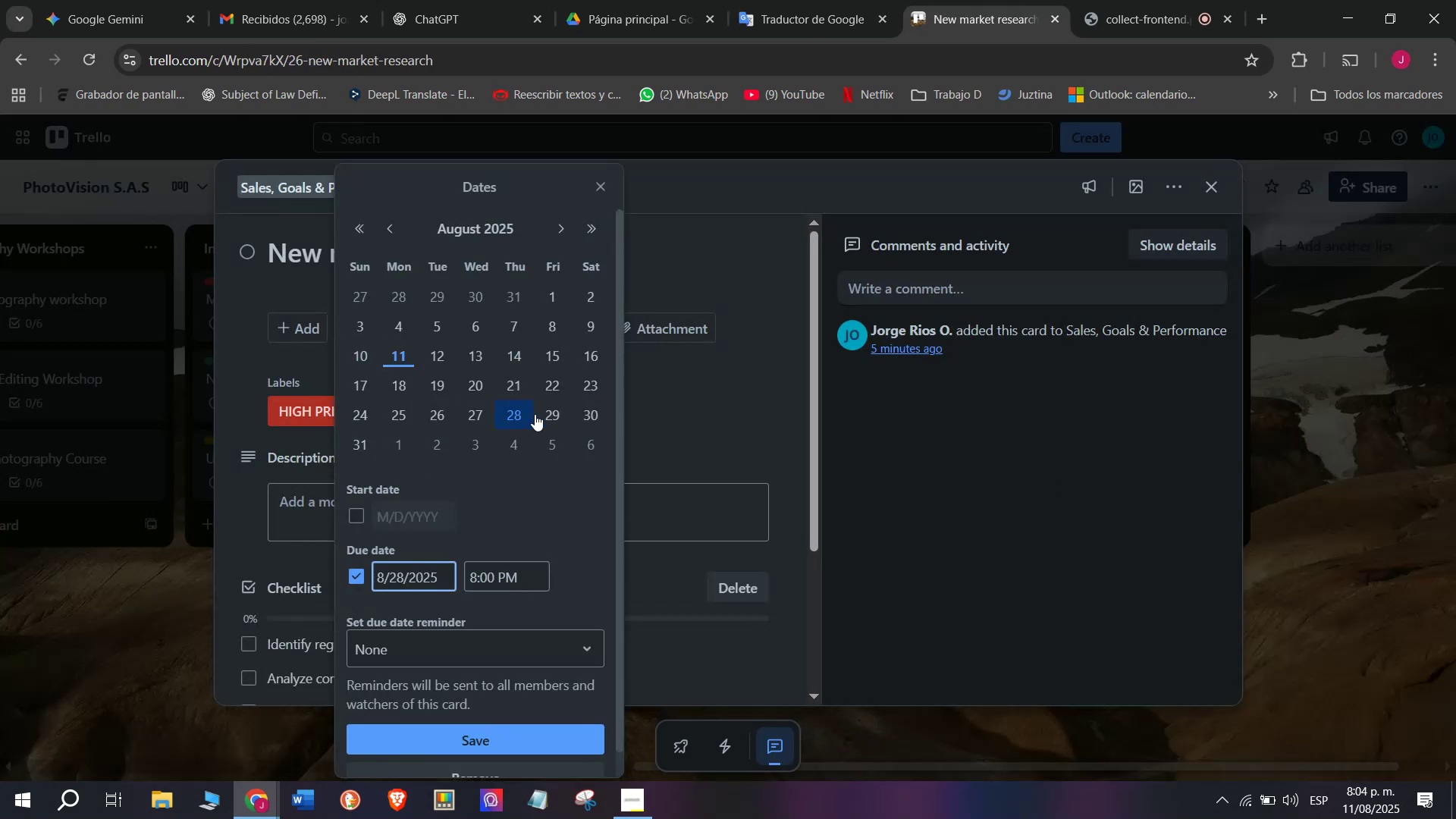 
left_click([551, 410])
 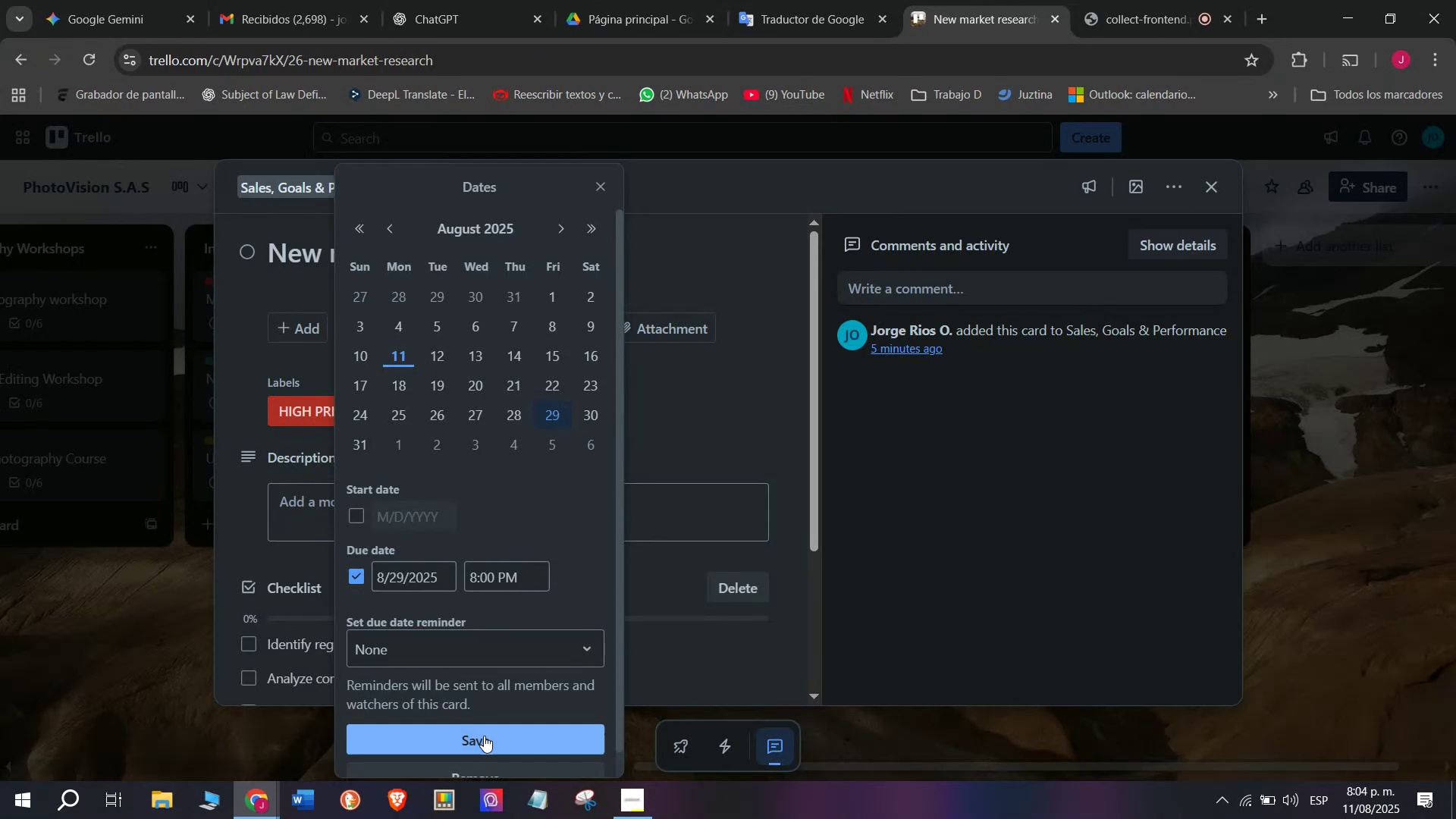 
left_click([486, 742])
 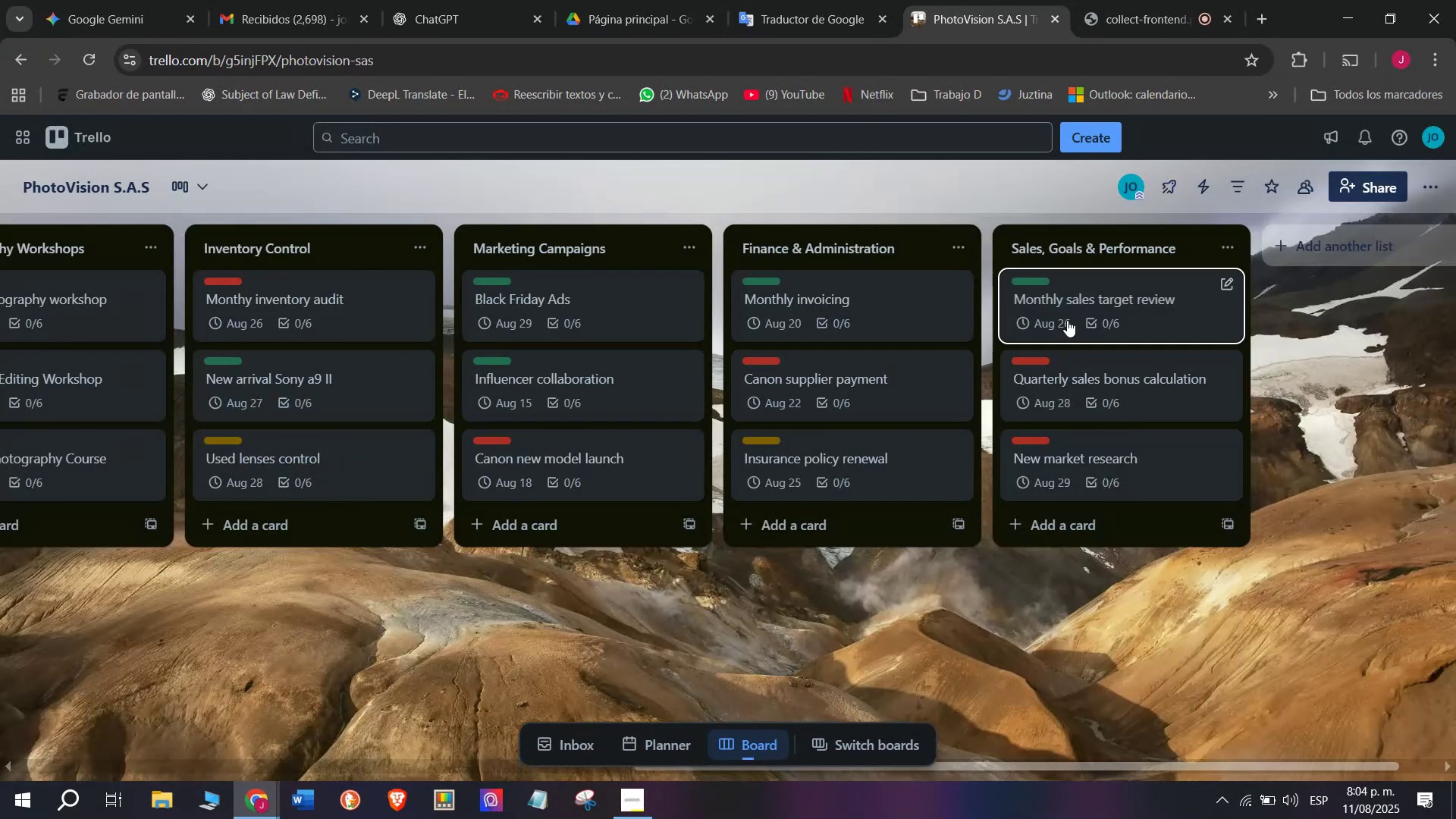 
scroll: coordinate [161, 337], scroll_direction: up, amount: 7.0
 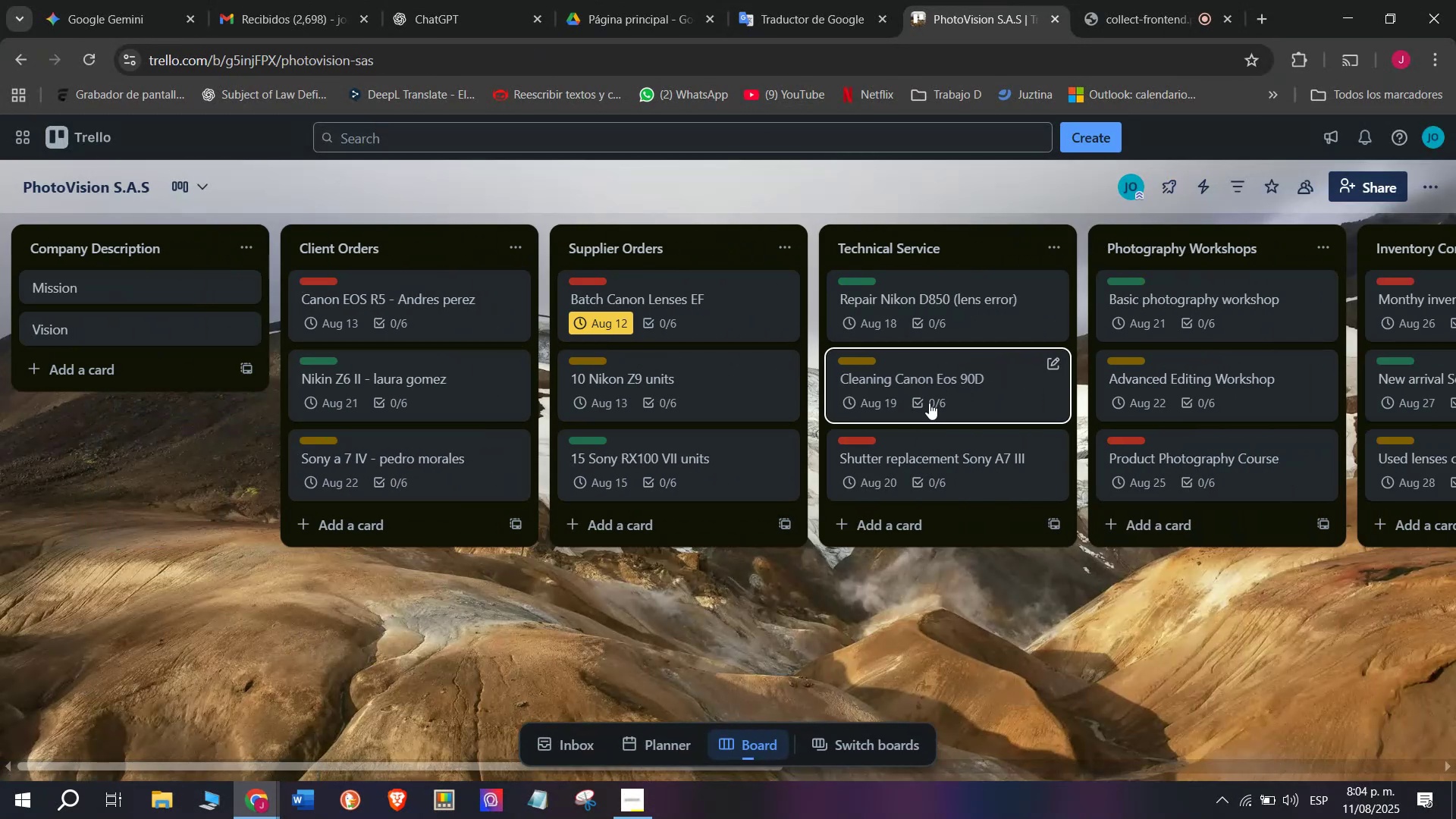 
left_click([981, 244])
 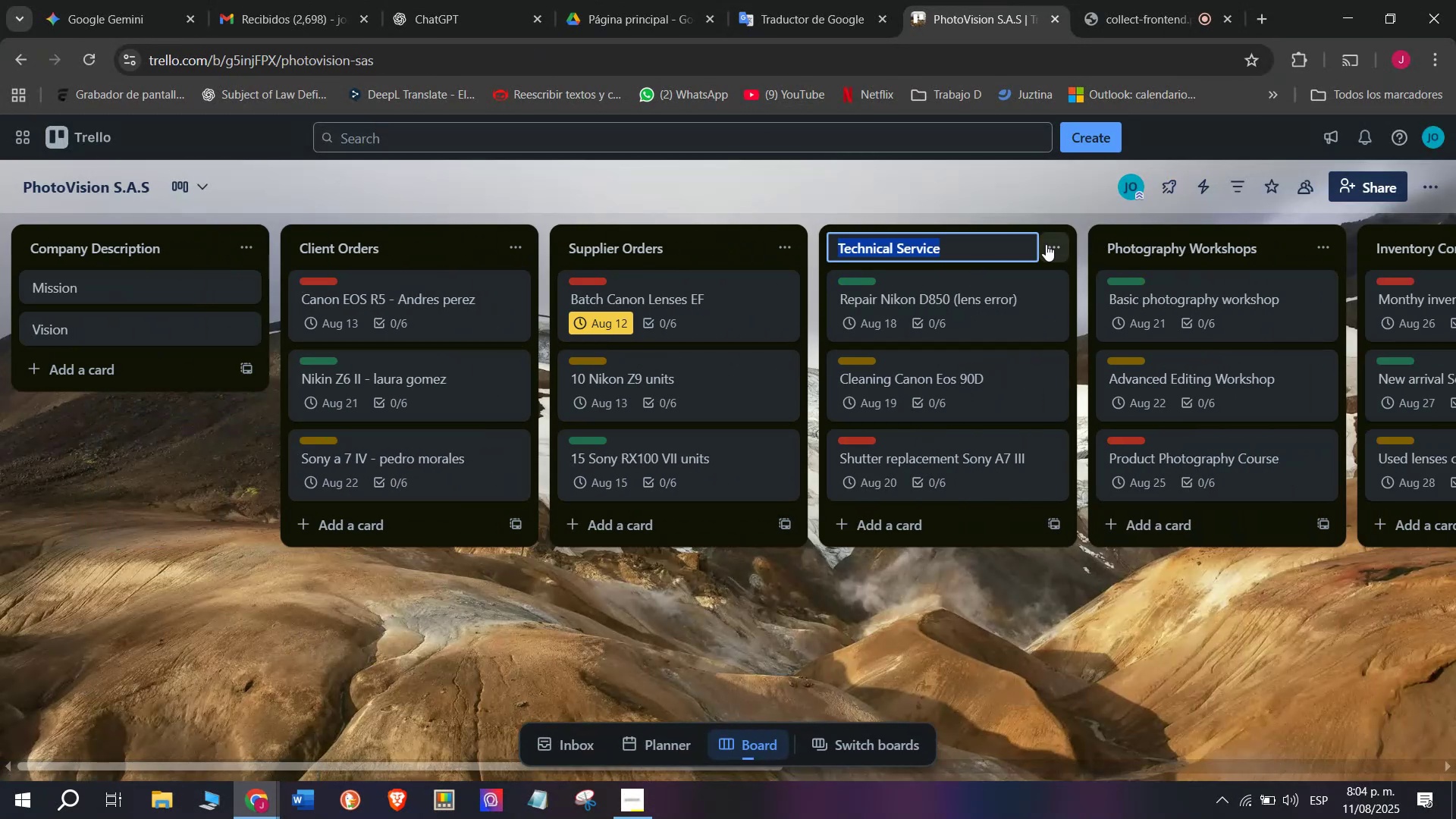 
left_click([1048, 244])
 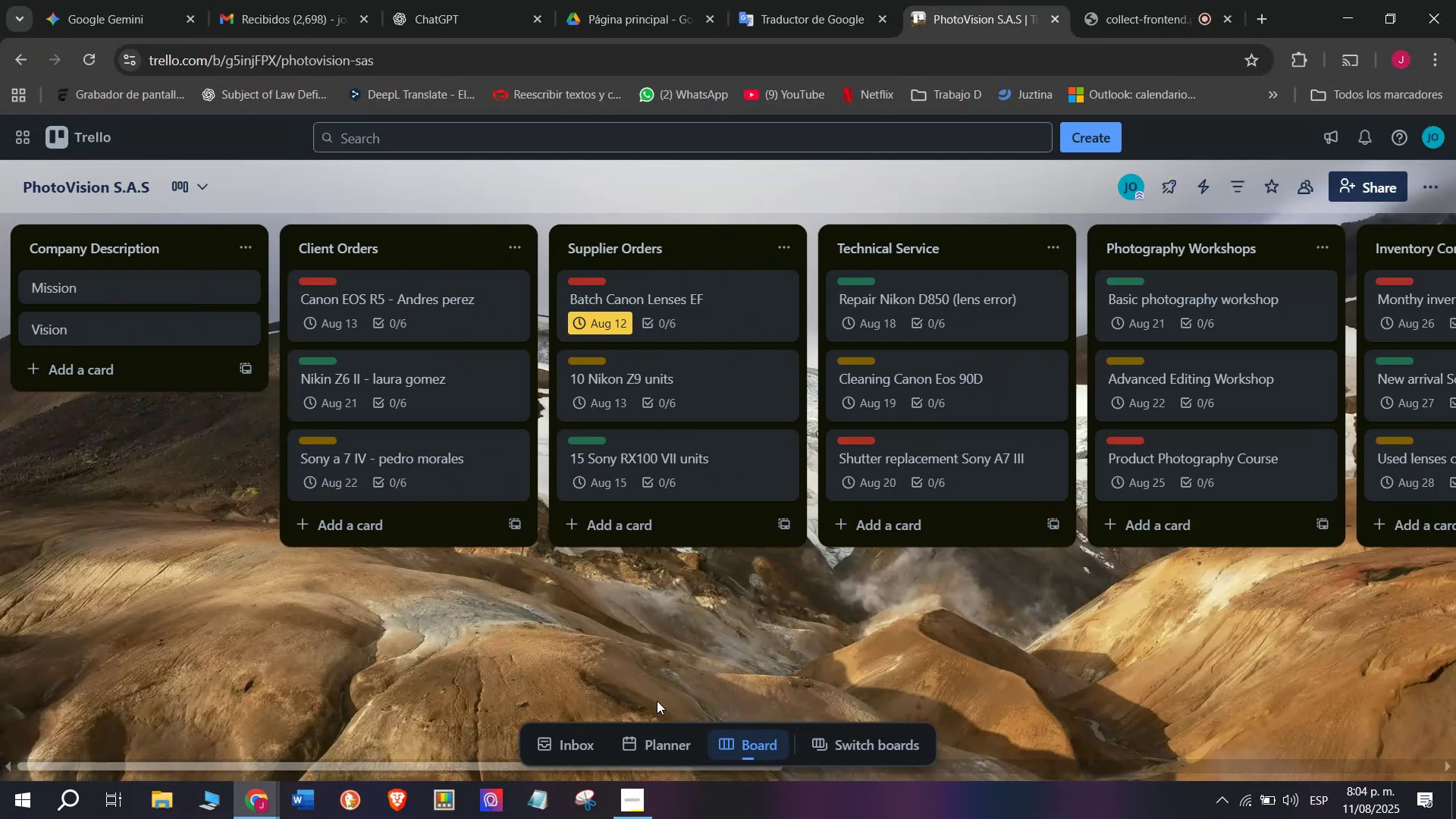 
scroll: coordinate [144, 441], scroll_direction: down, amount: 2.0
 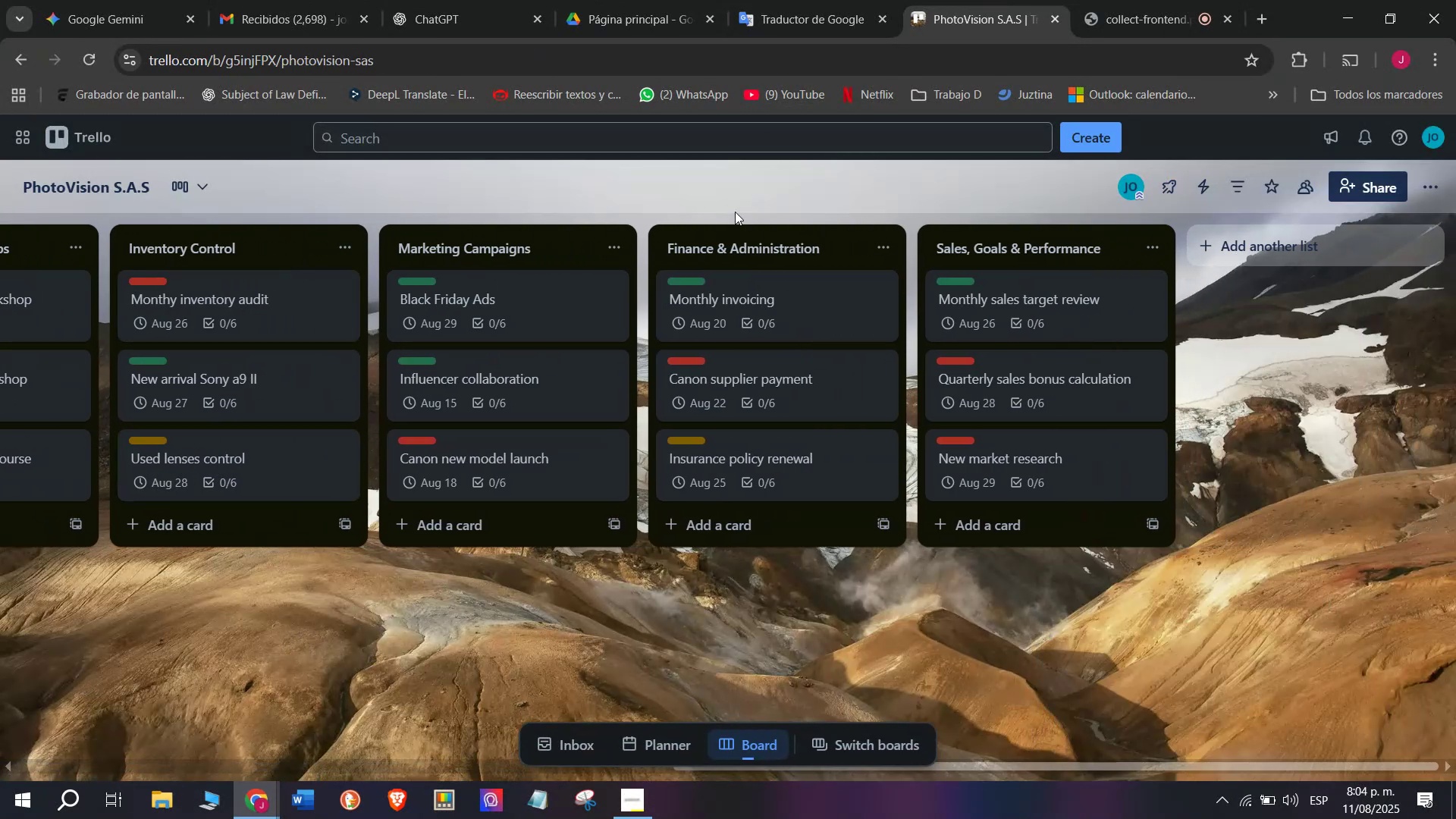 
left_click_drag(start_coordinate=[769, 227], to_coordinate=[1106, 234])
 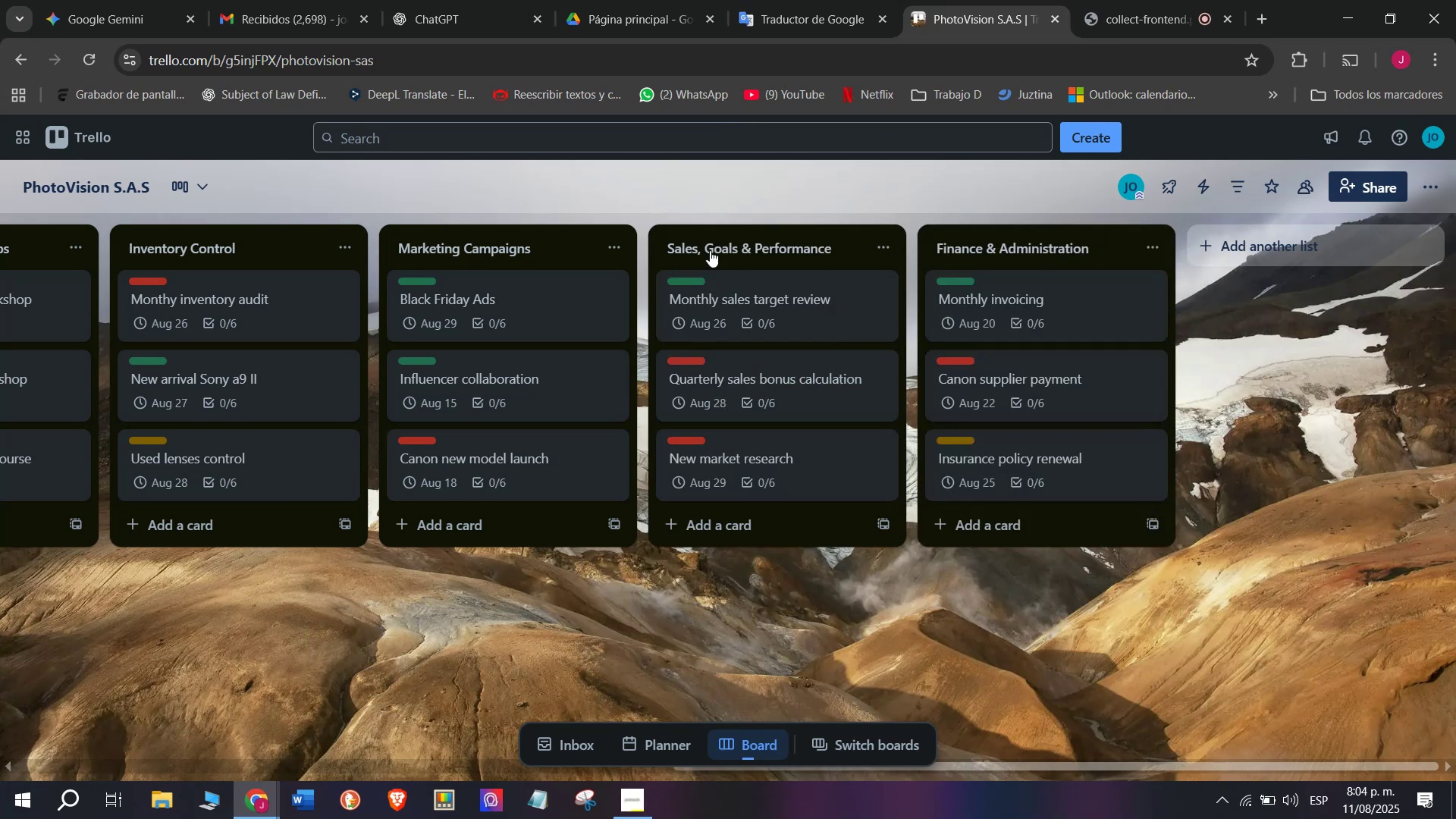 
left_click_drag(start_coordinate=[755, 237], to_coordinate=[378, 292])
 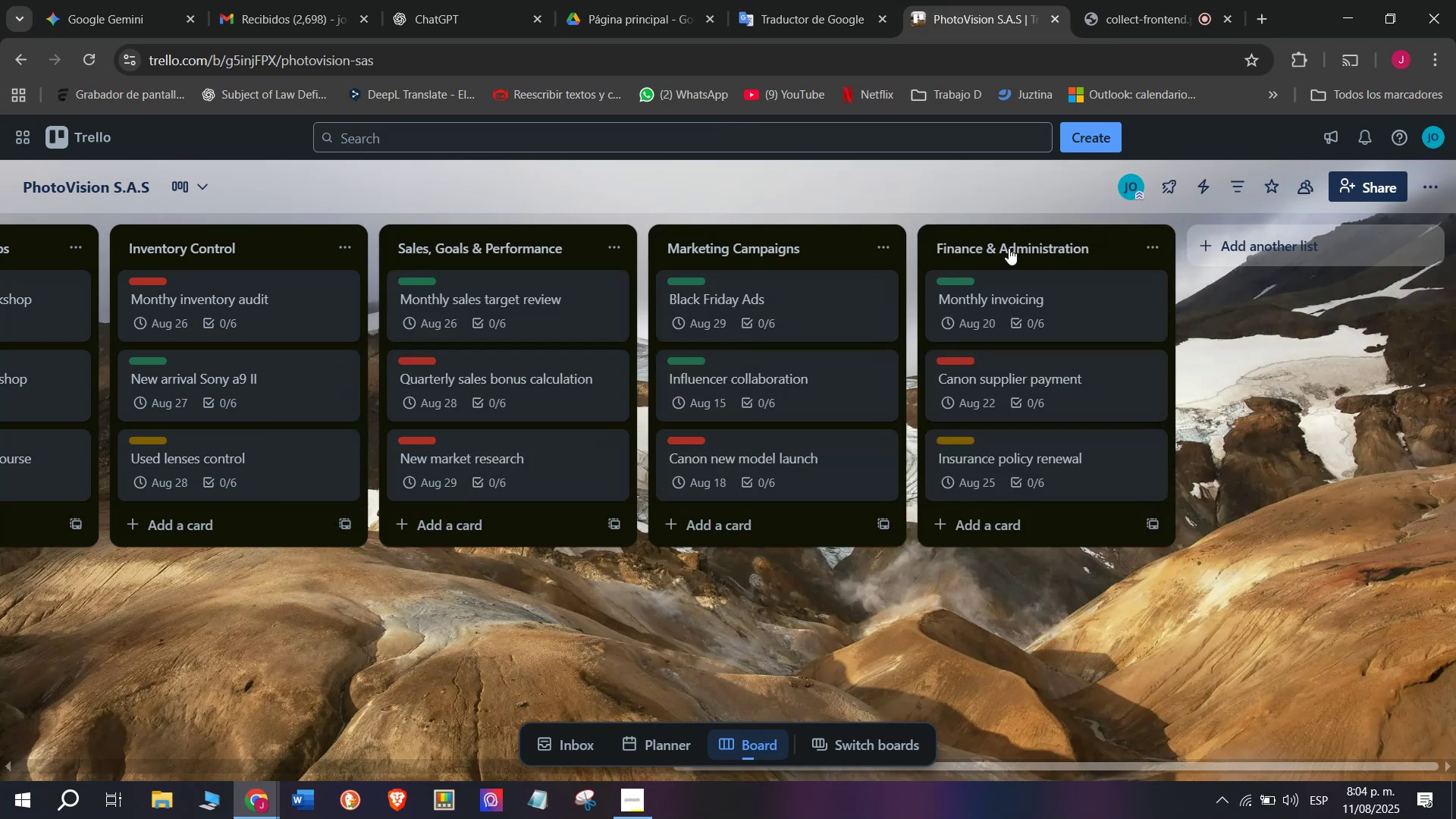 